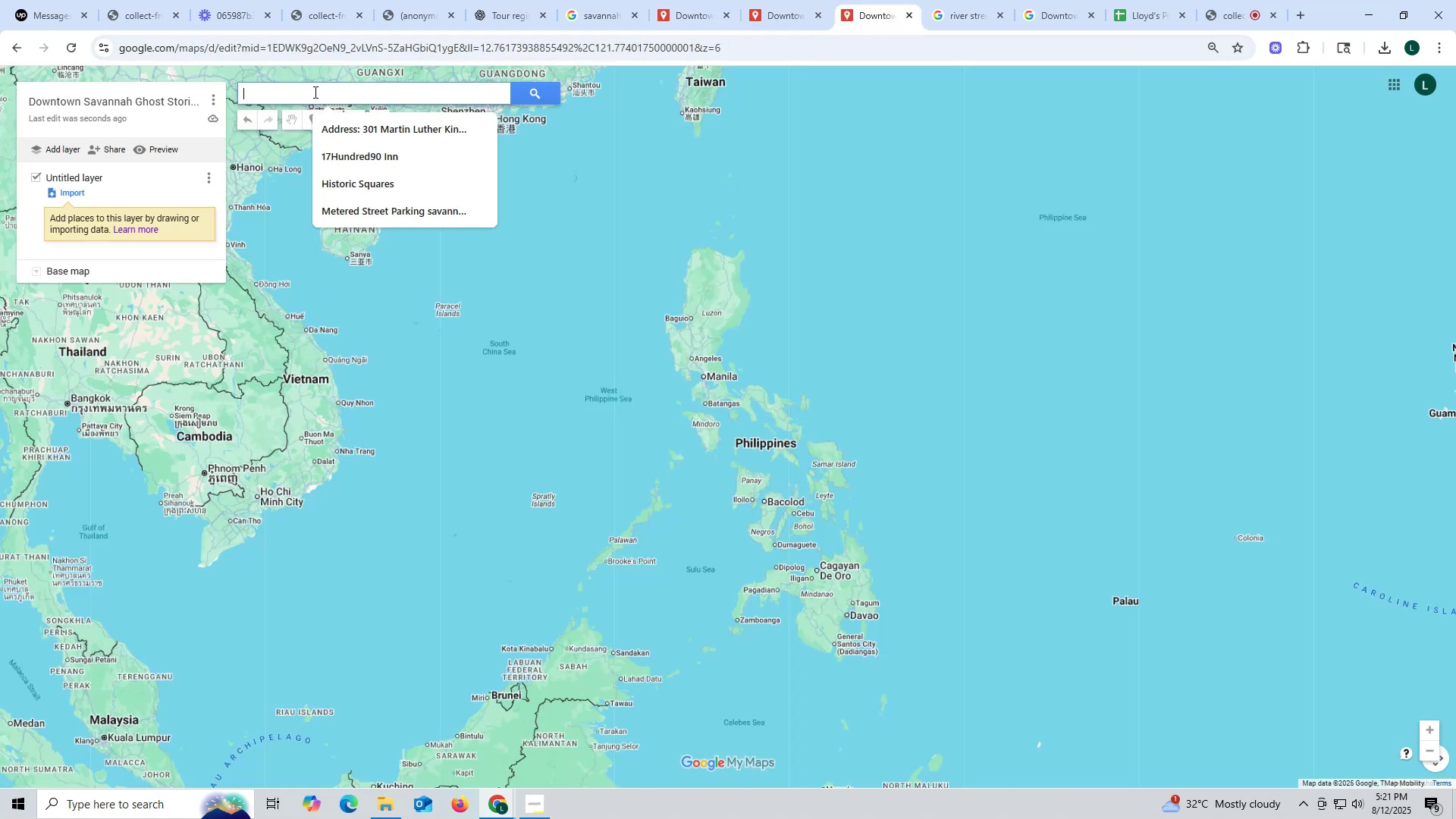 
key(Control+V)
 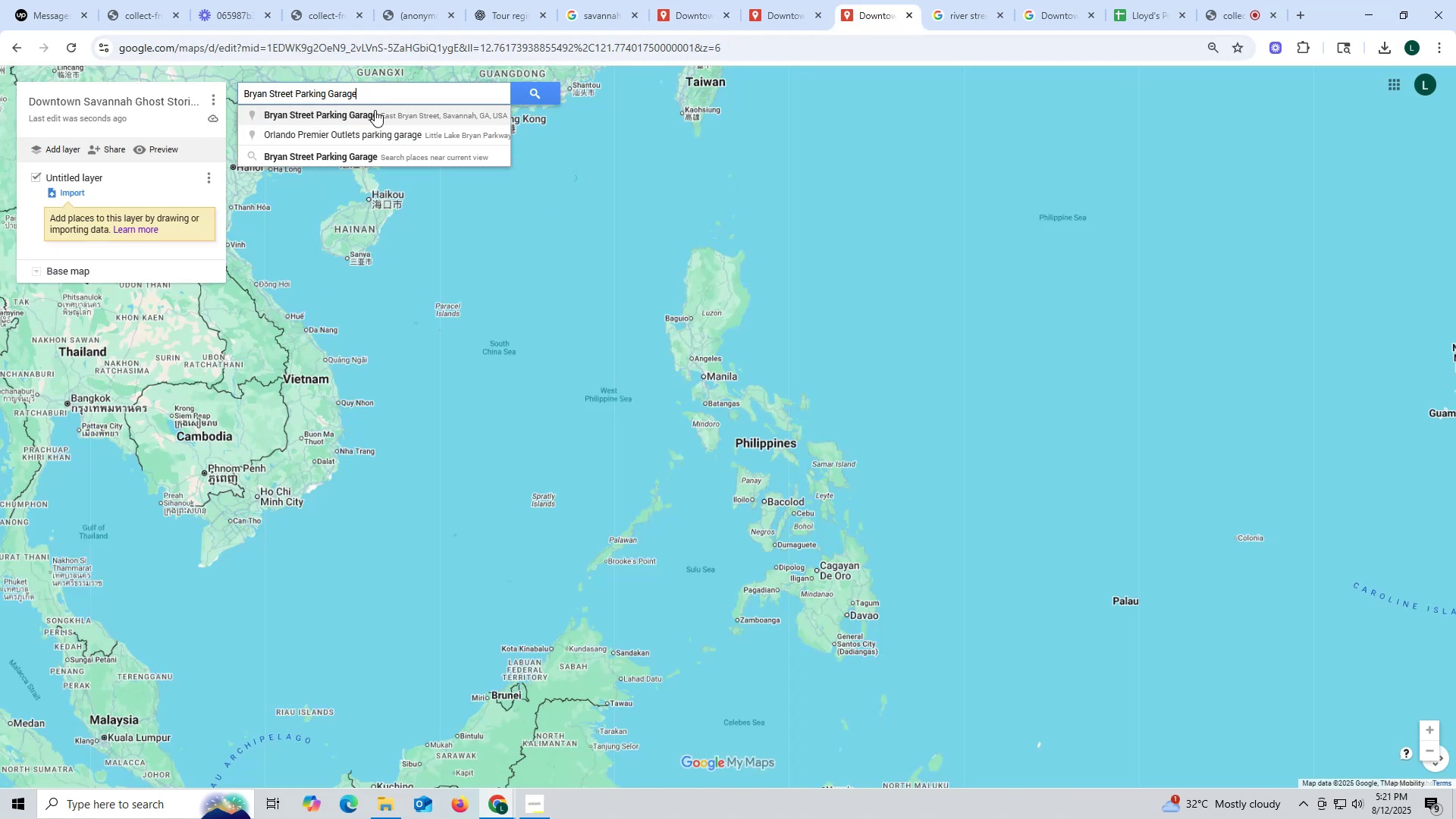 
left_click([378, 115])
 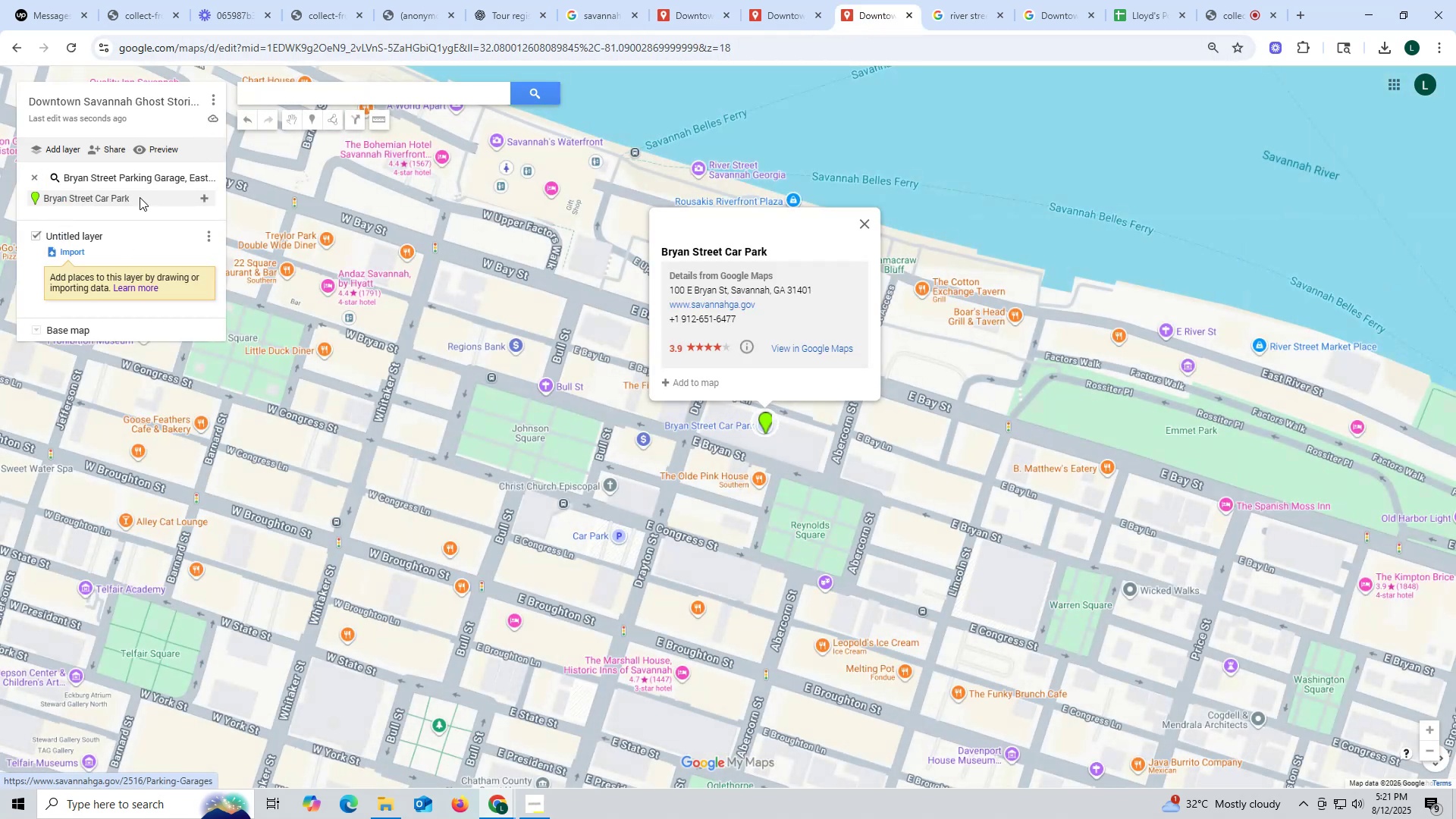 
wait(10.07)
 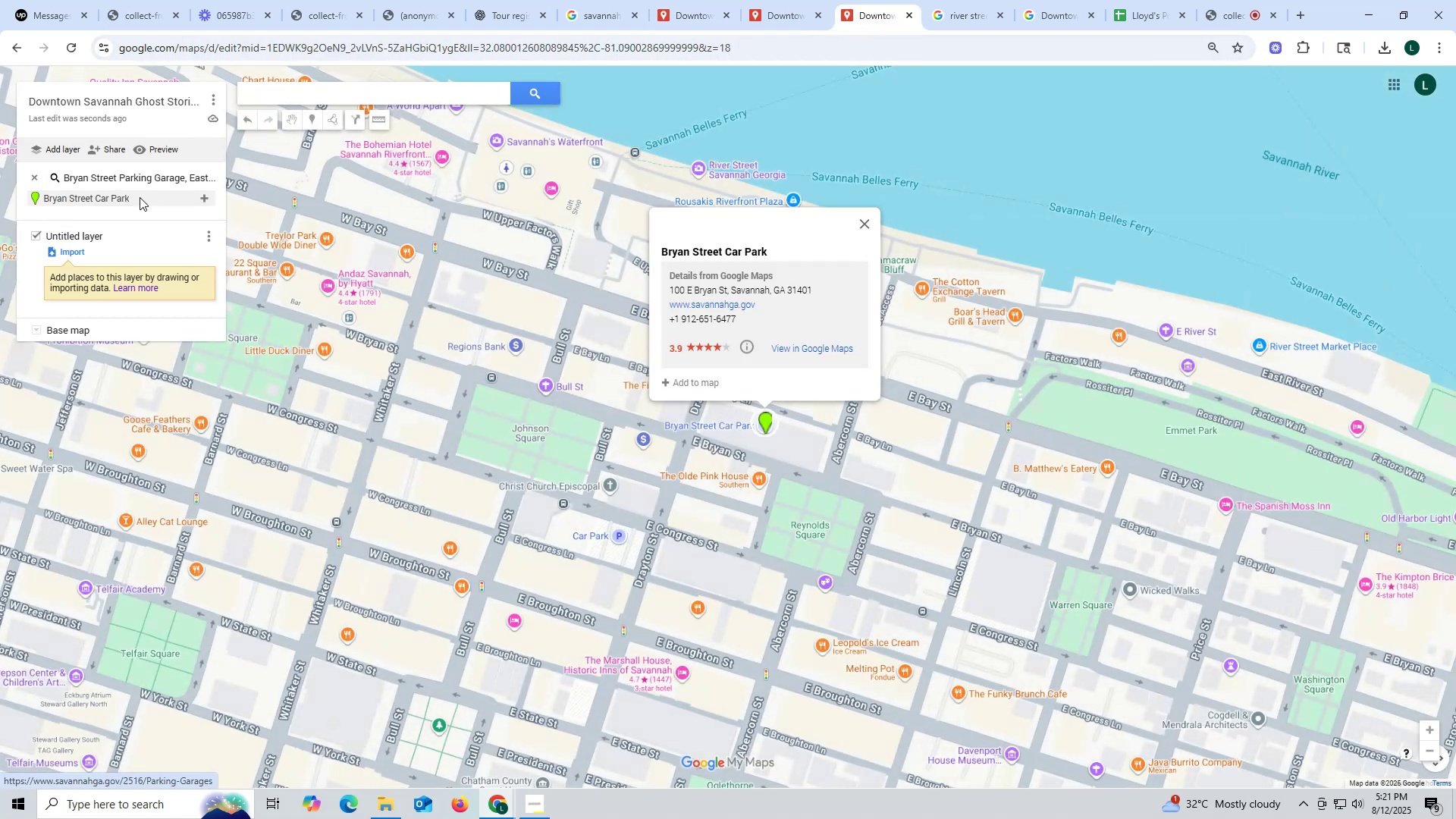 
left_click([95, 235])
 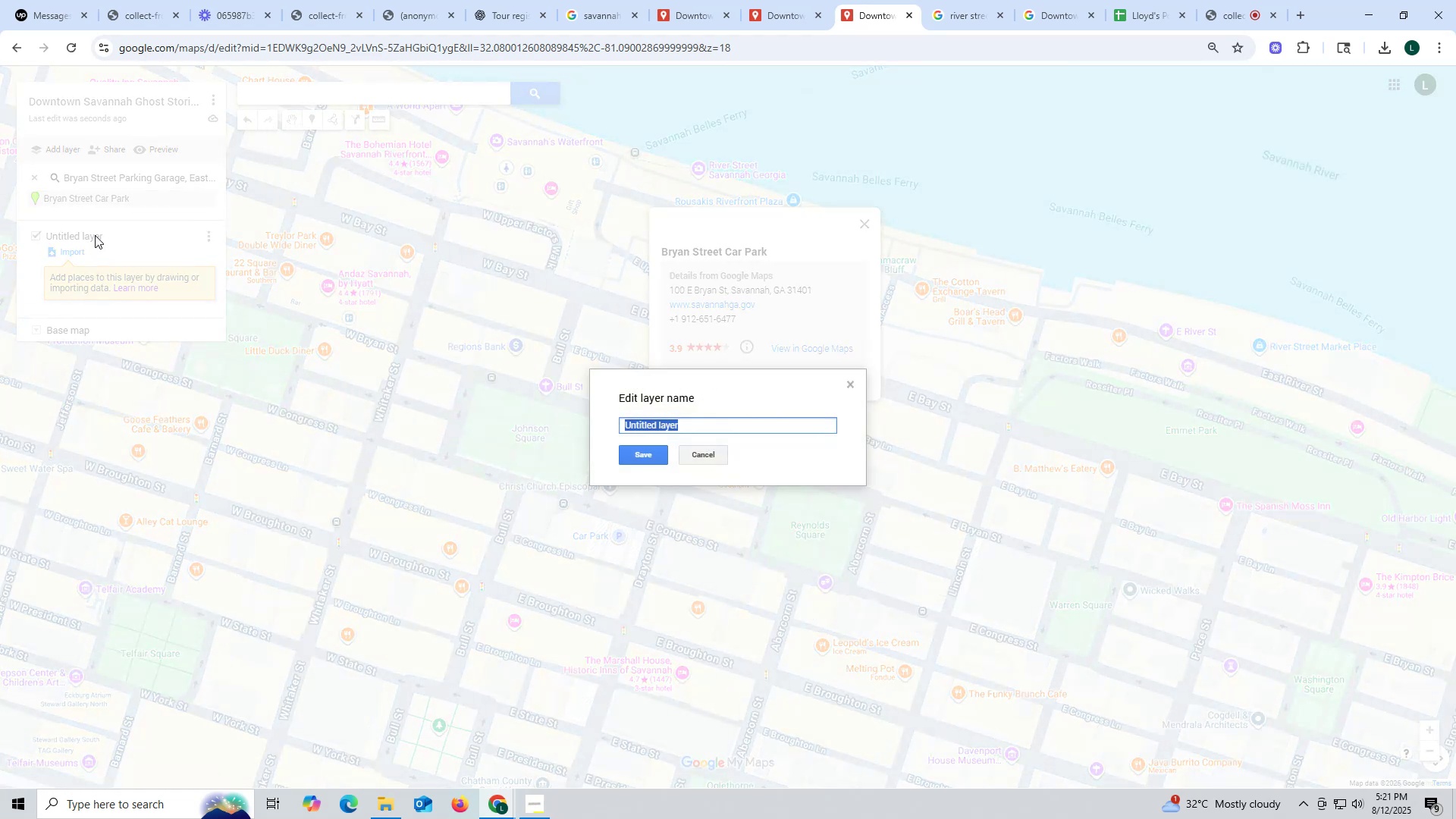 
type(Parking Areas)
 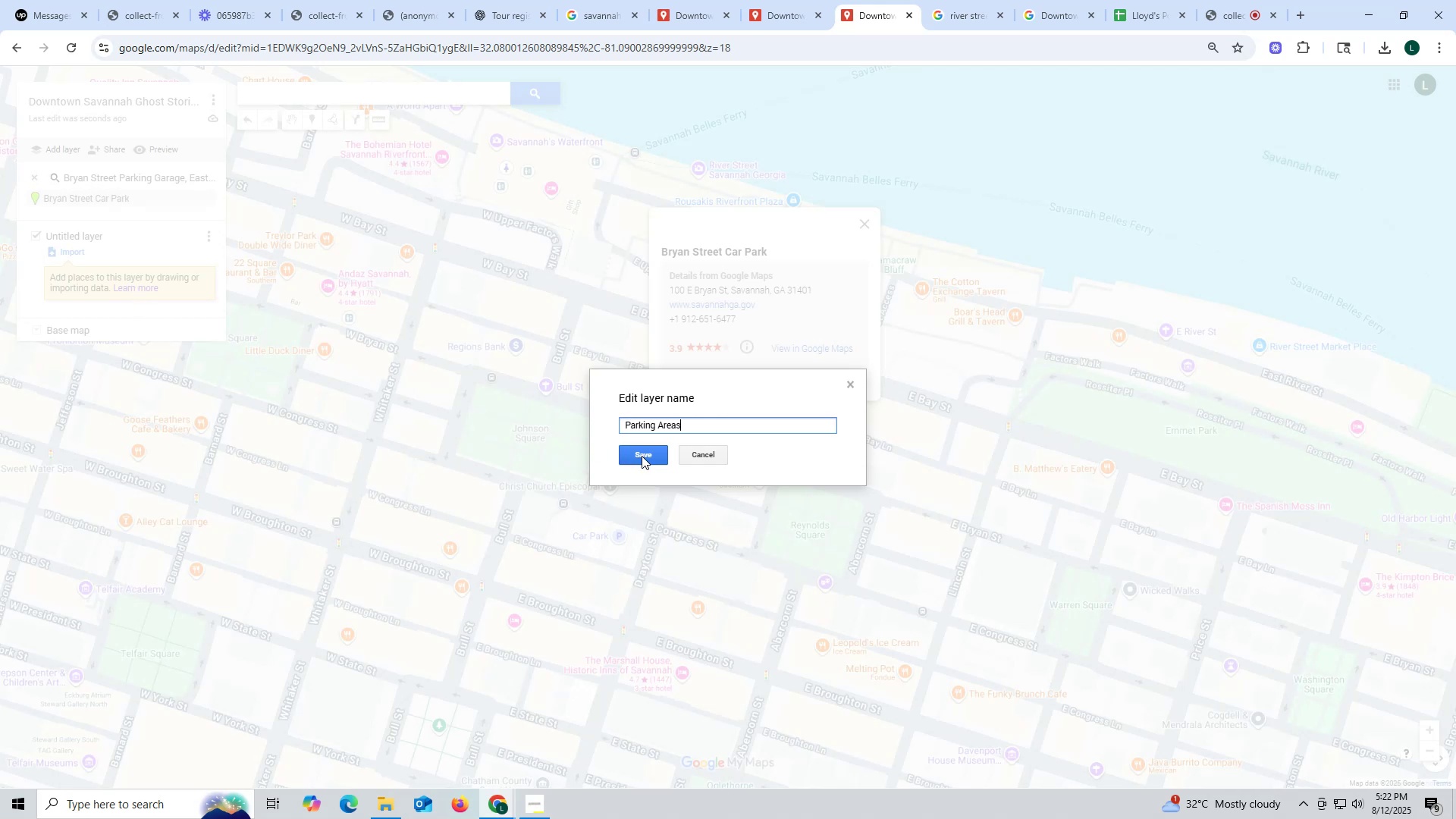 
left_click([642, 456])
 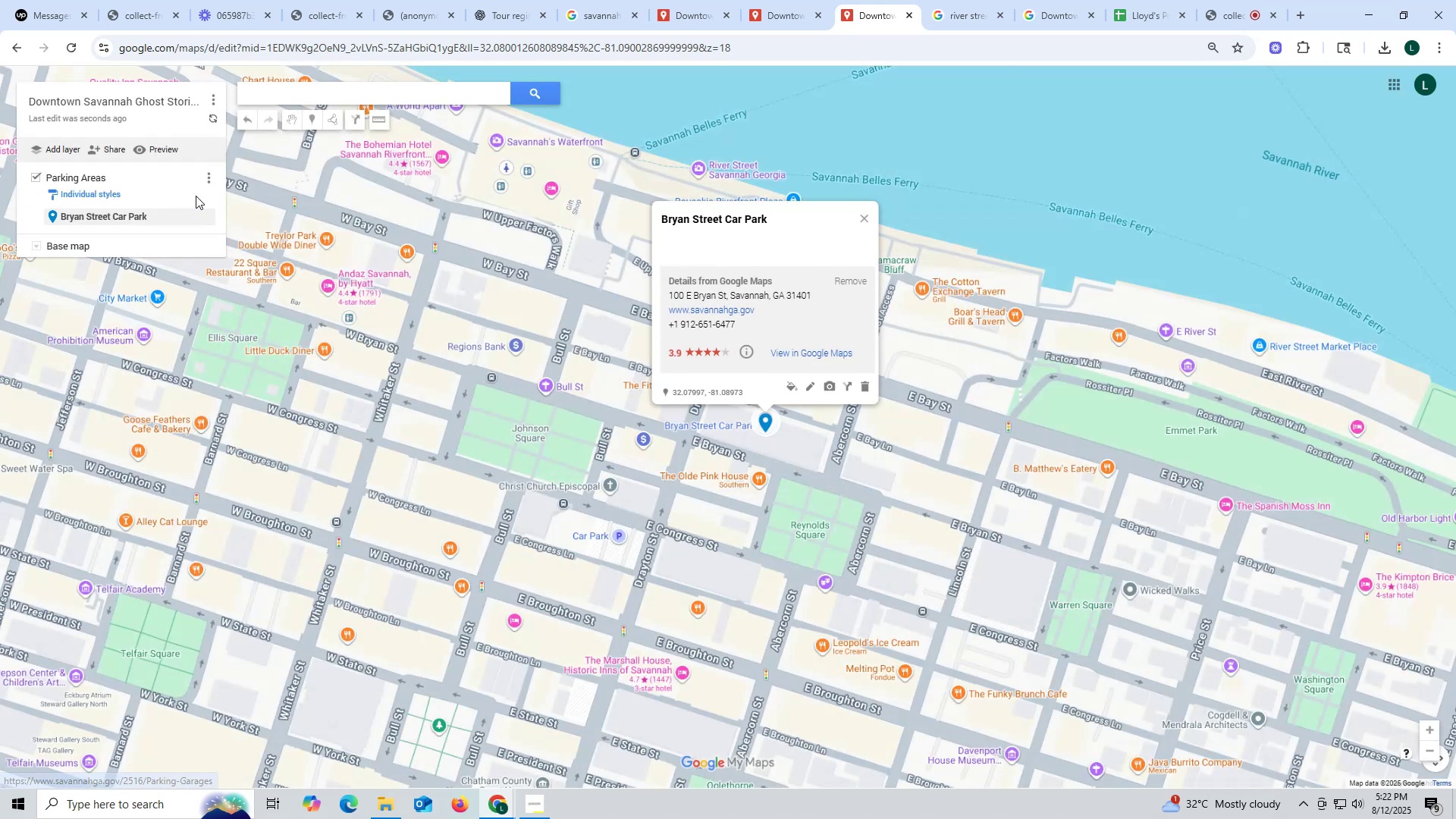 
left_click([791, 385])
 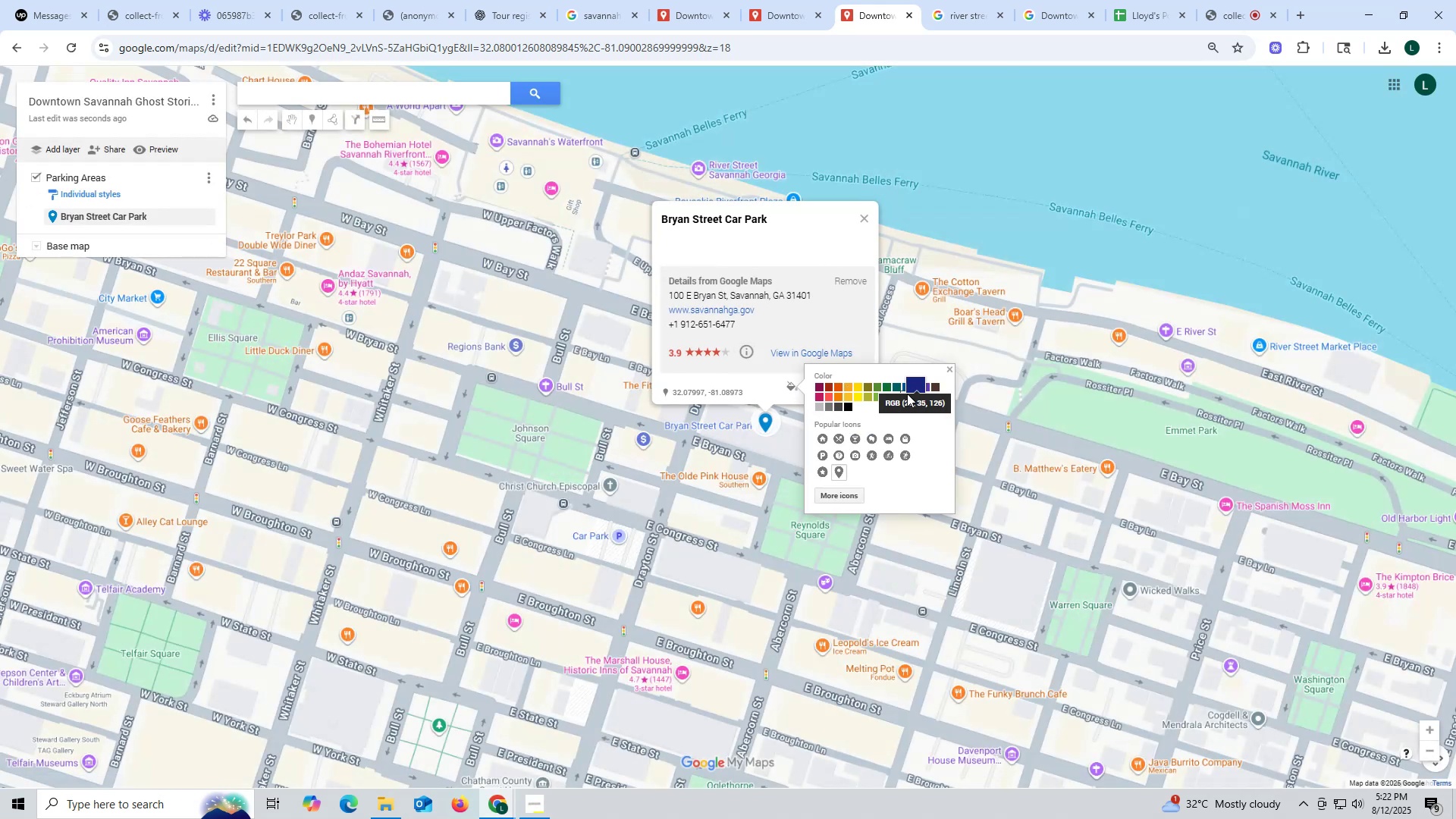 
left_click([857, 397])
 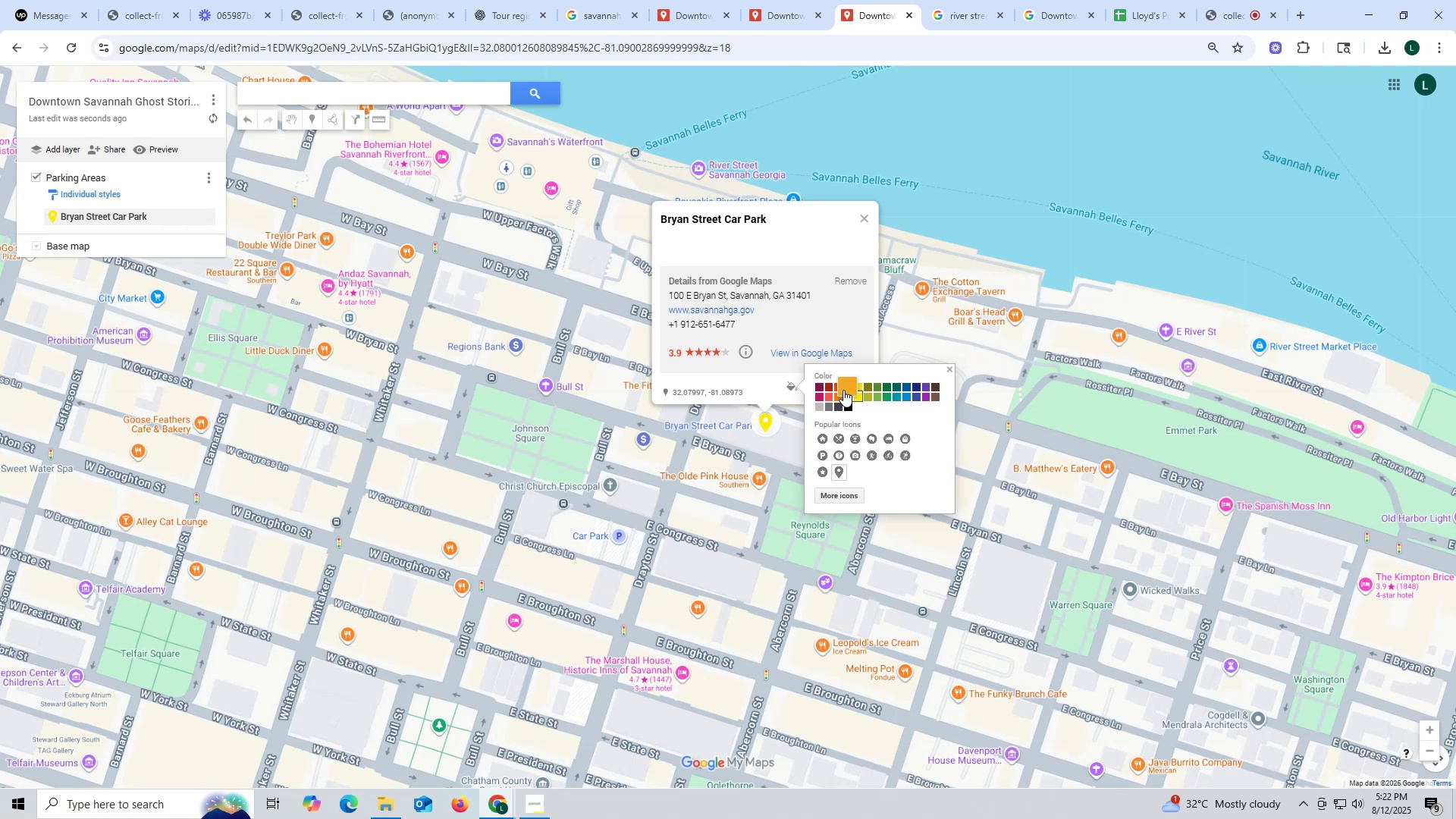 
left_click([840, 387])
 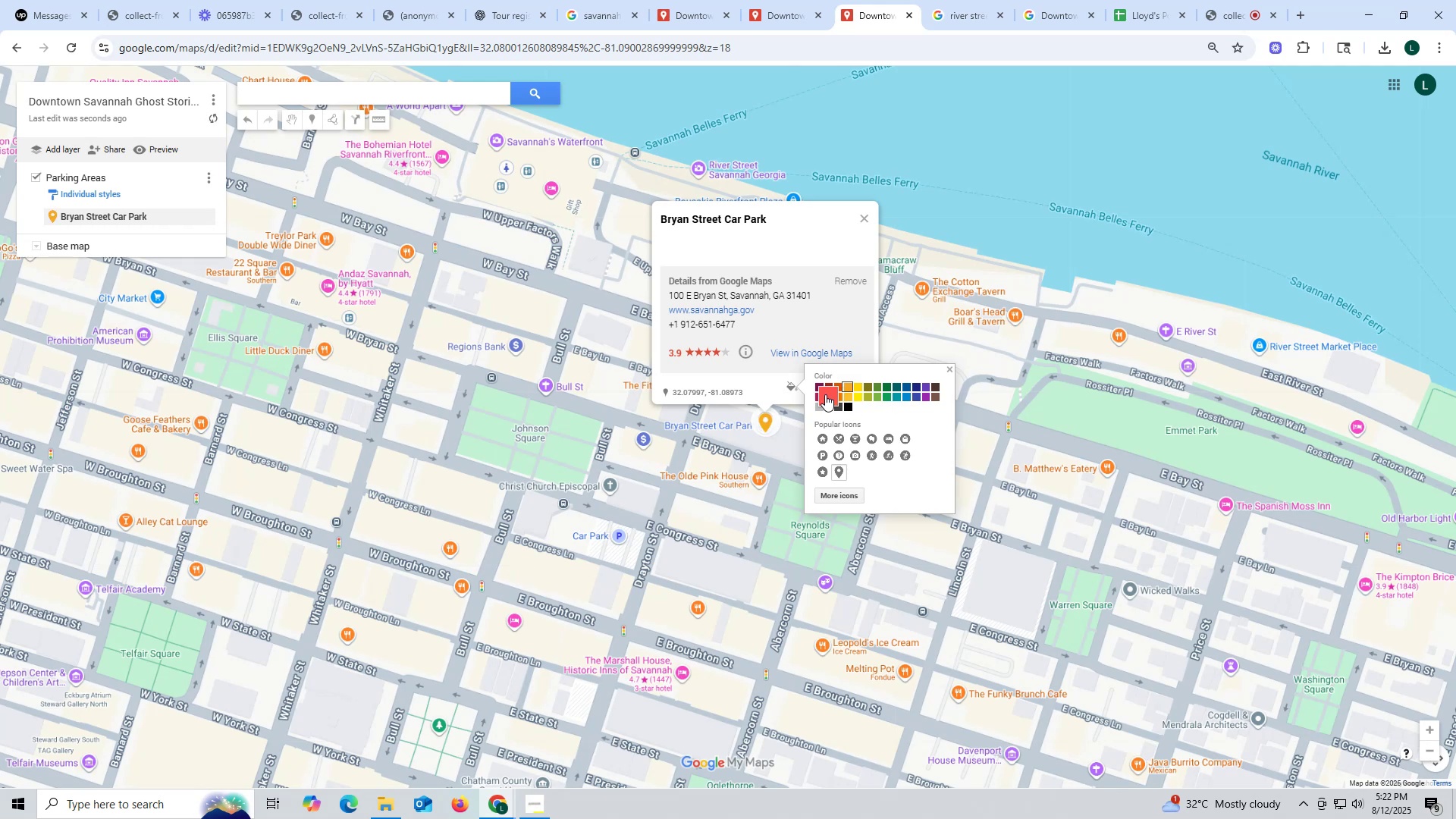 
left_click([825, 394])
 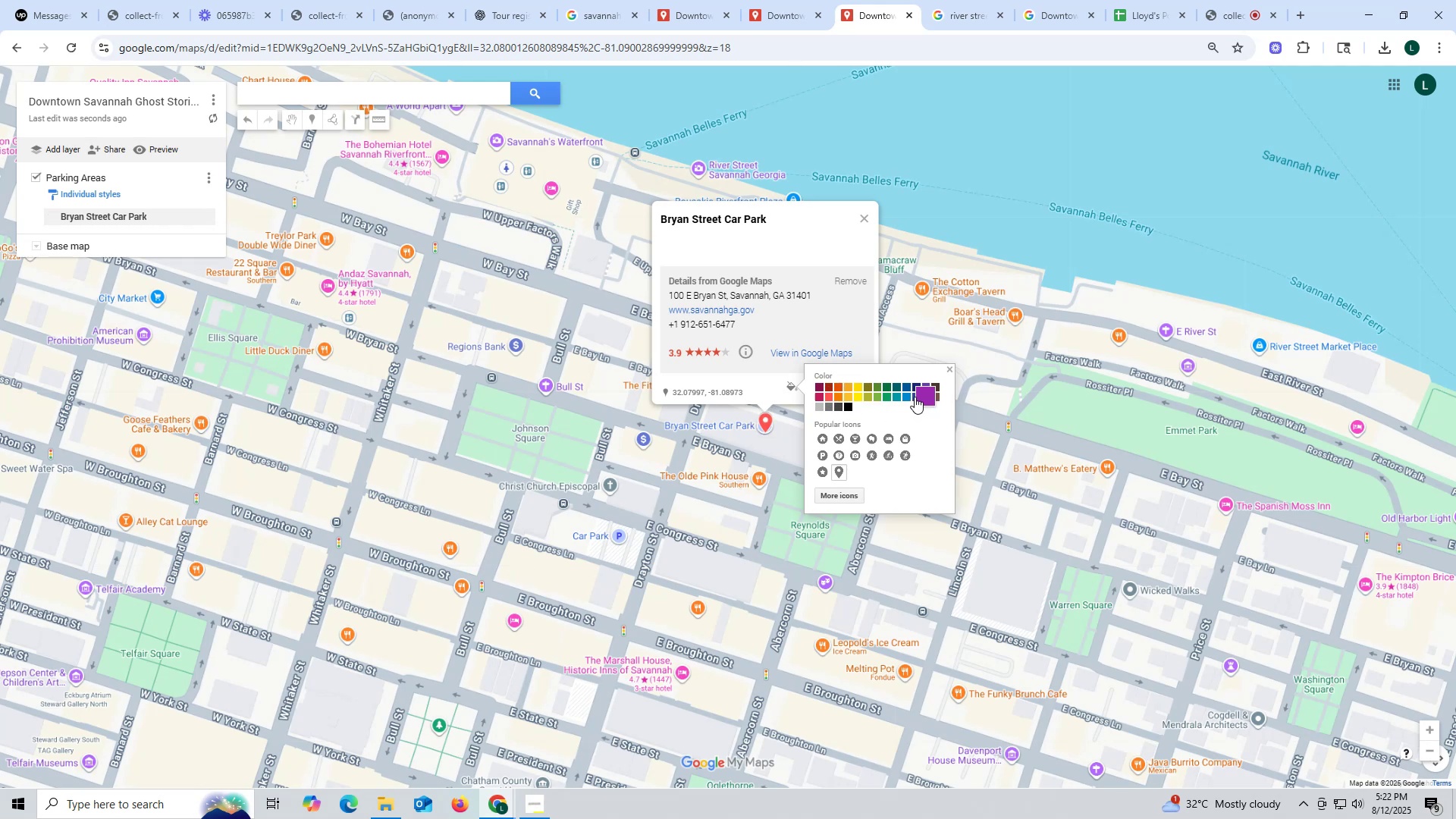 
left_click([852, 394])
 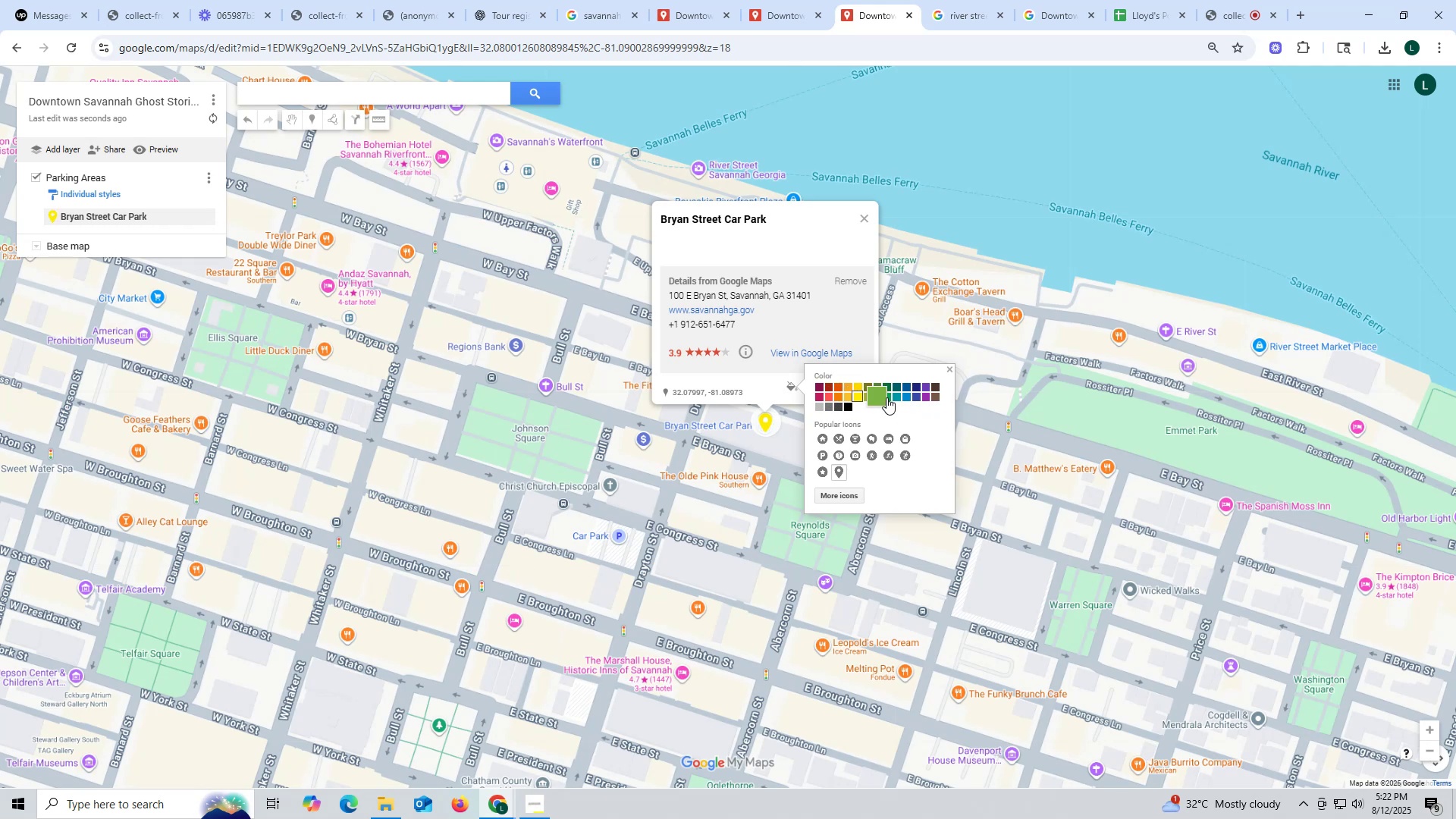 
left_click([888, 397])
 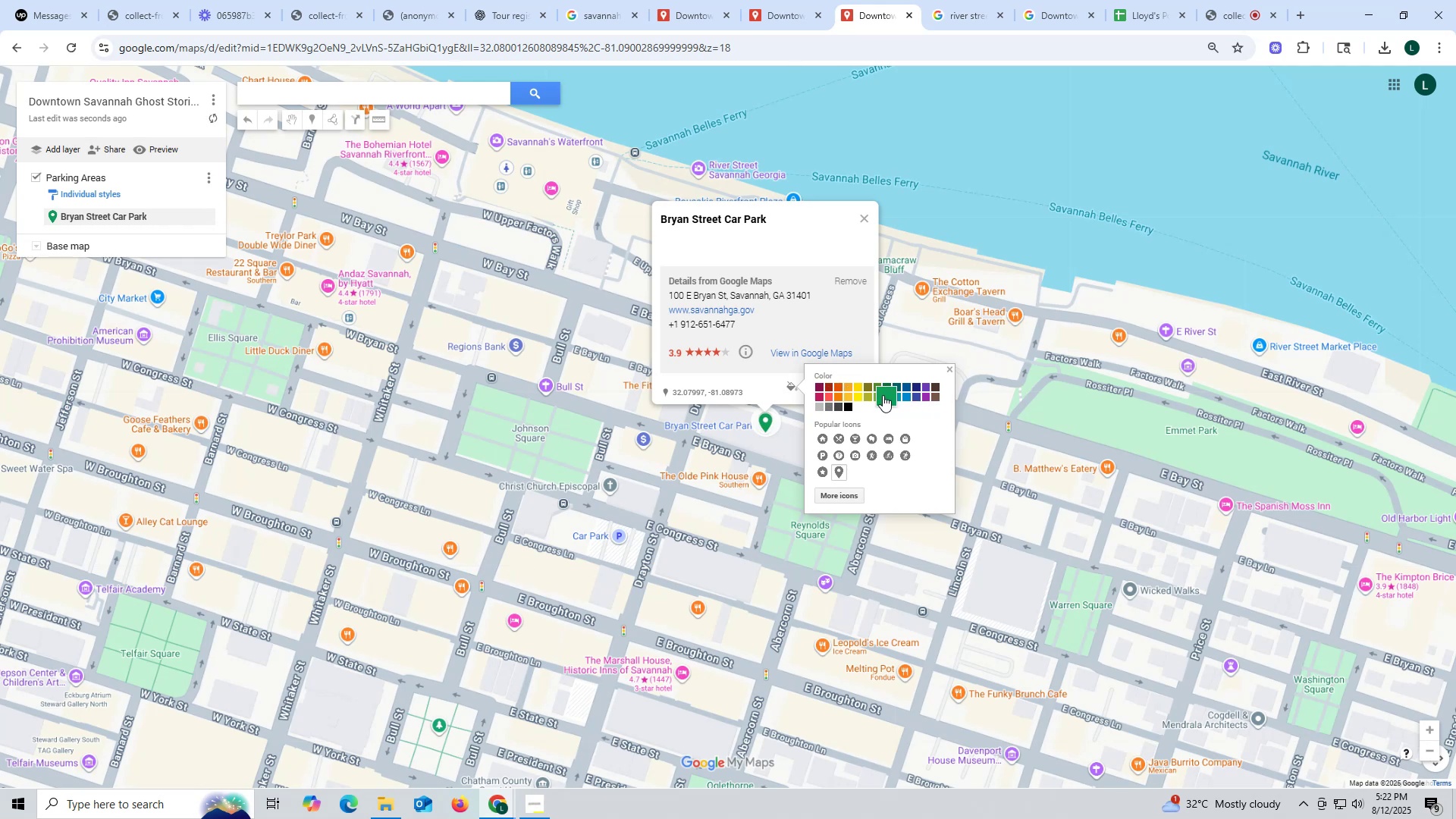 
left_click([881, 395])
 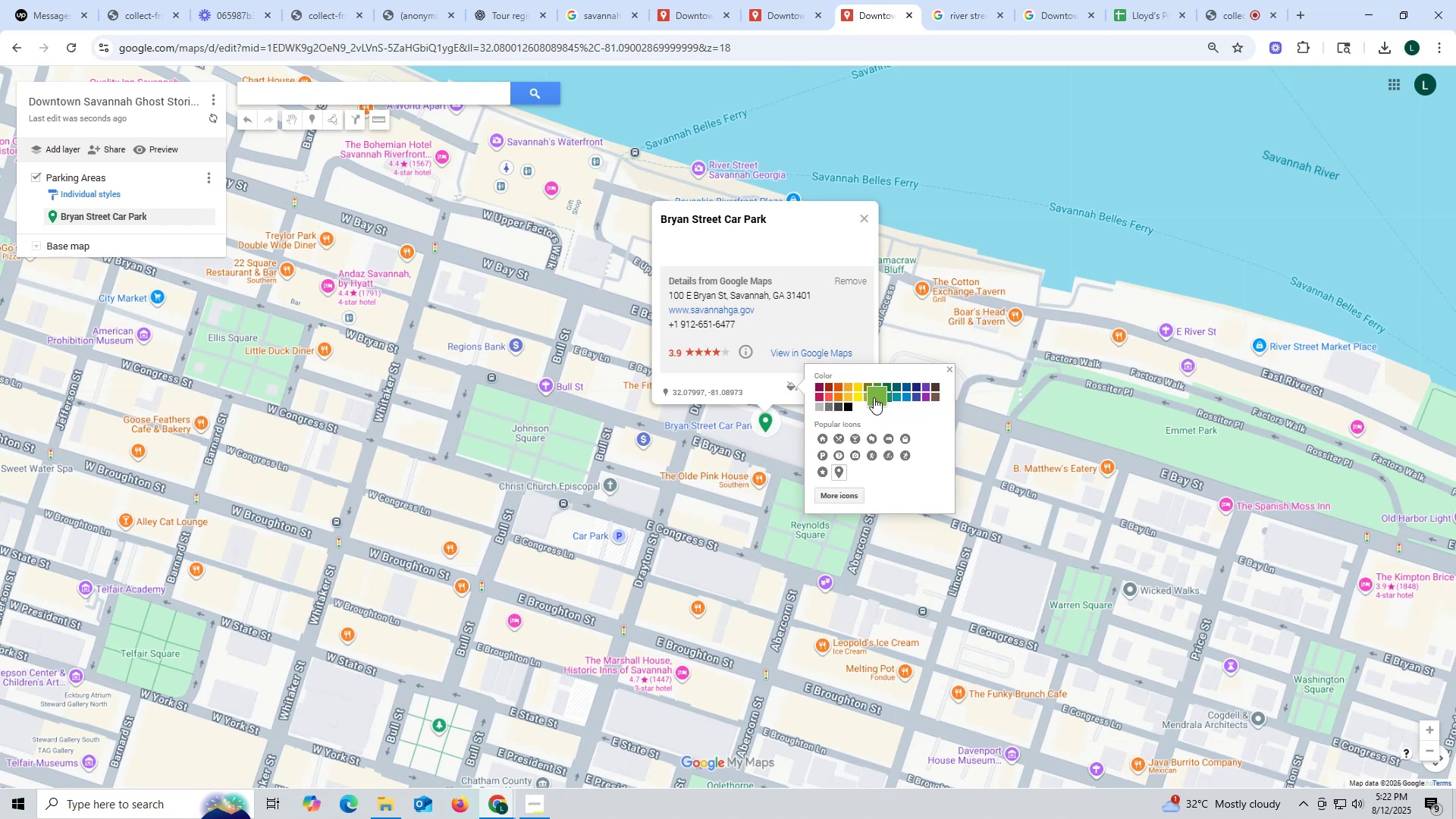 
left_click([874, 397])
 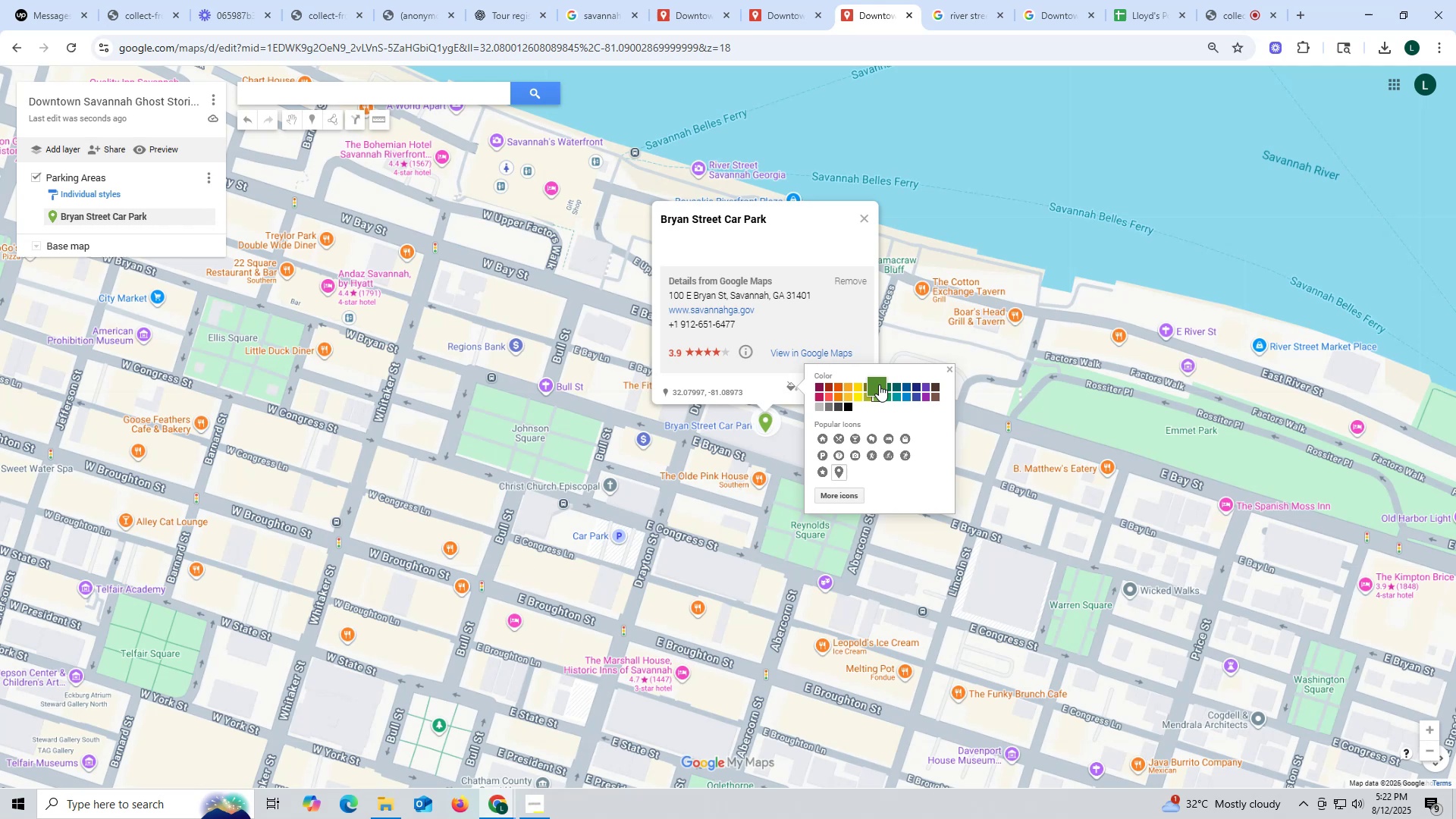 
left_click([881, 382])
 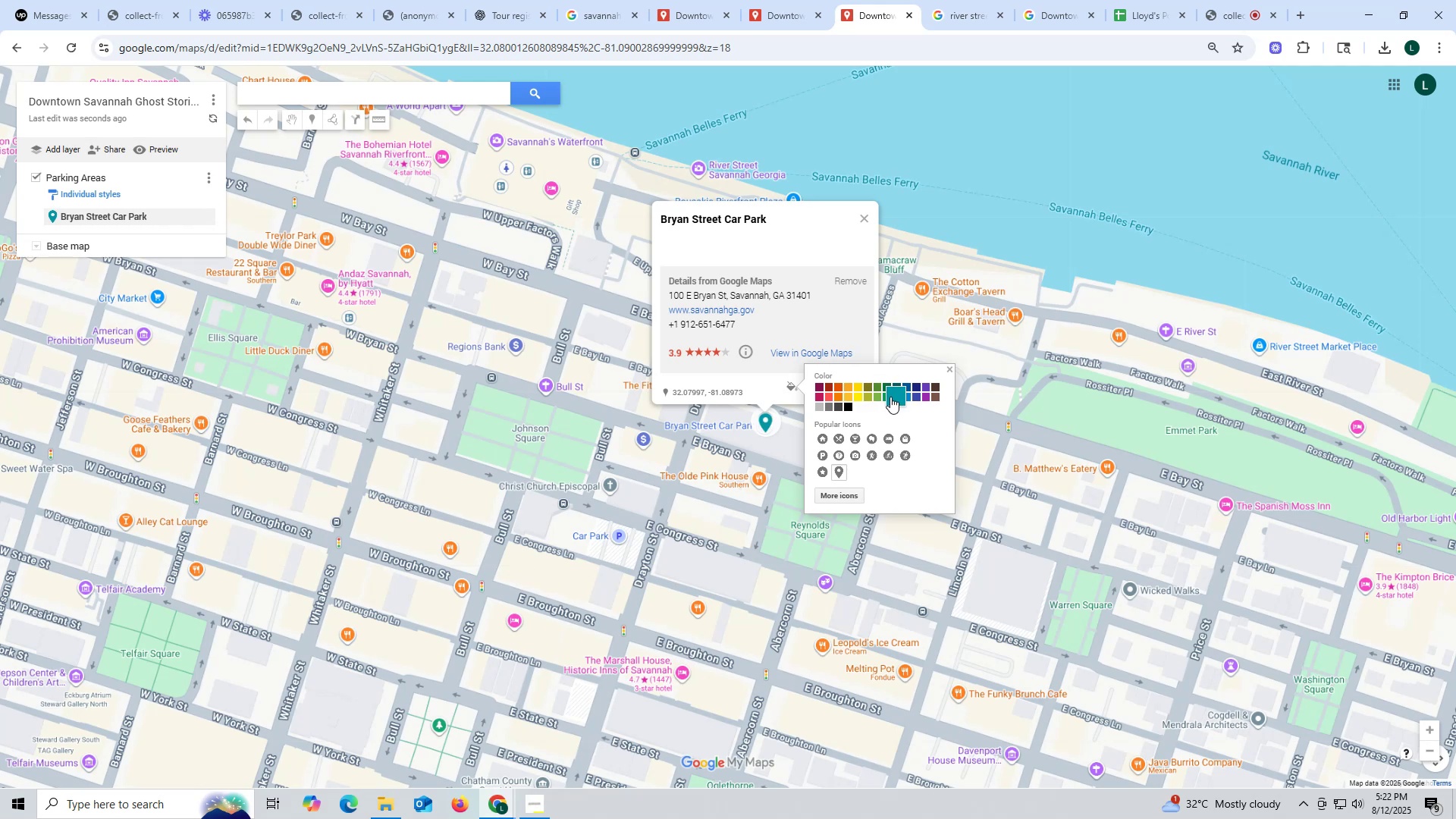 
left_click([884, 395])
 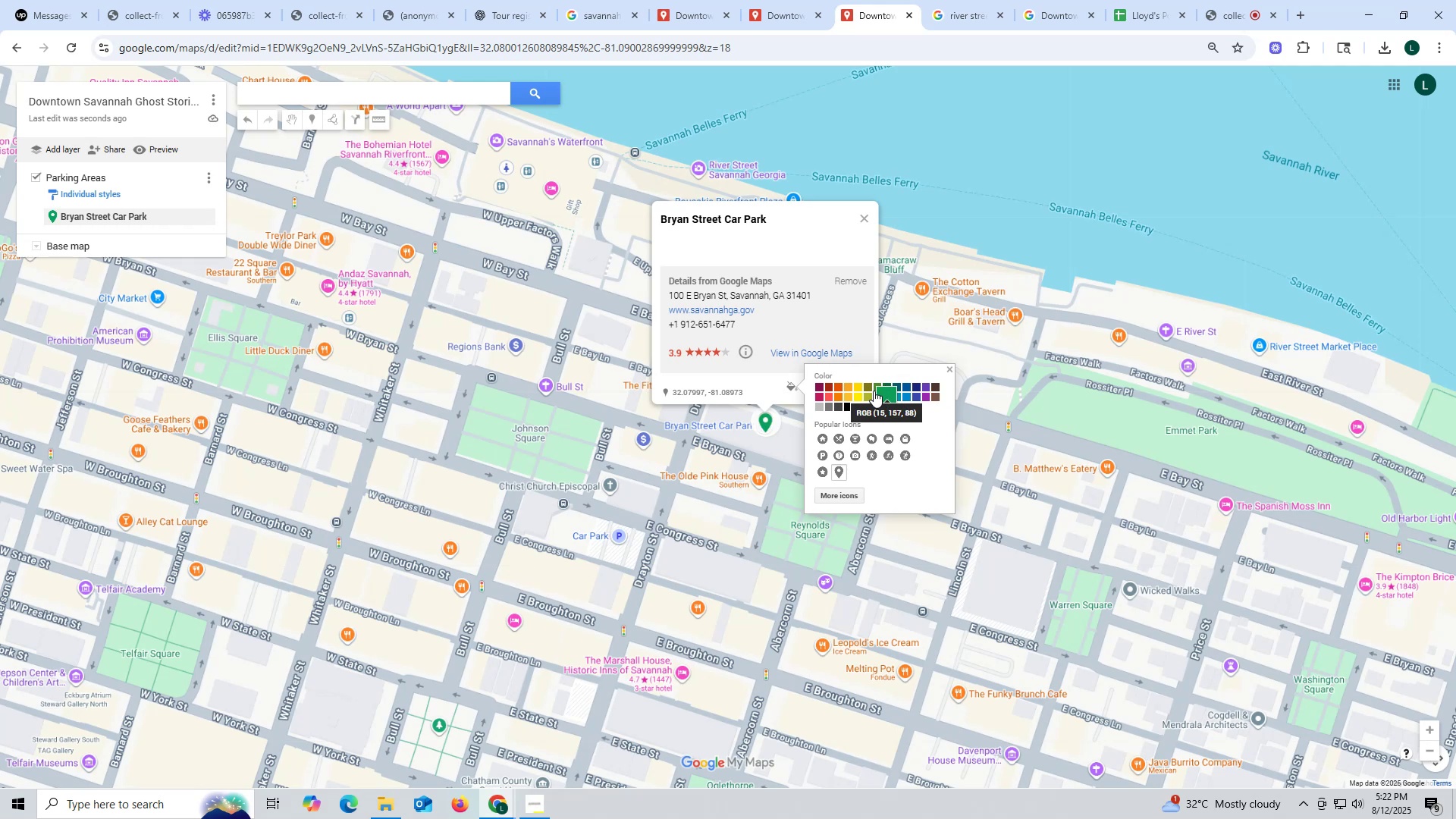 
left_click([858, 386])
 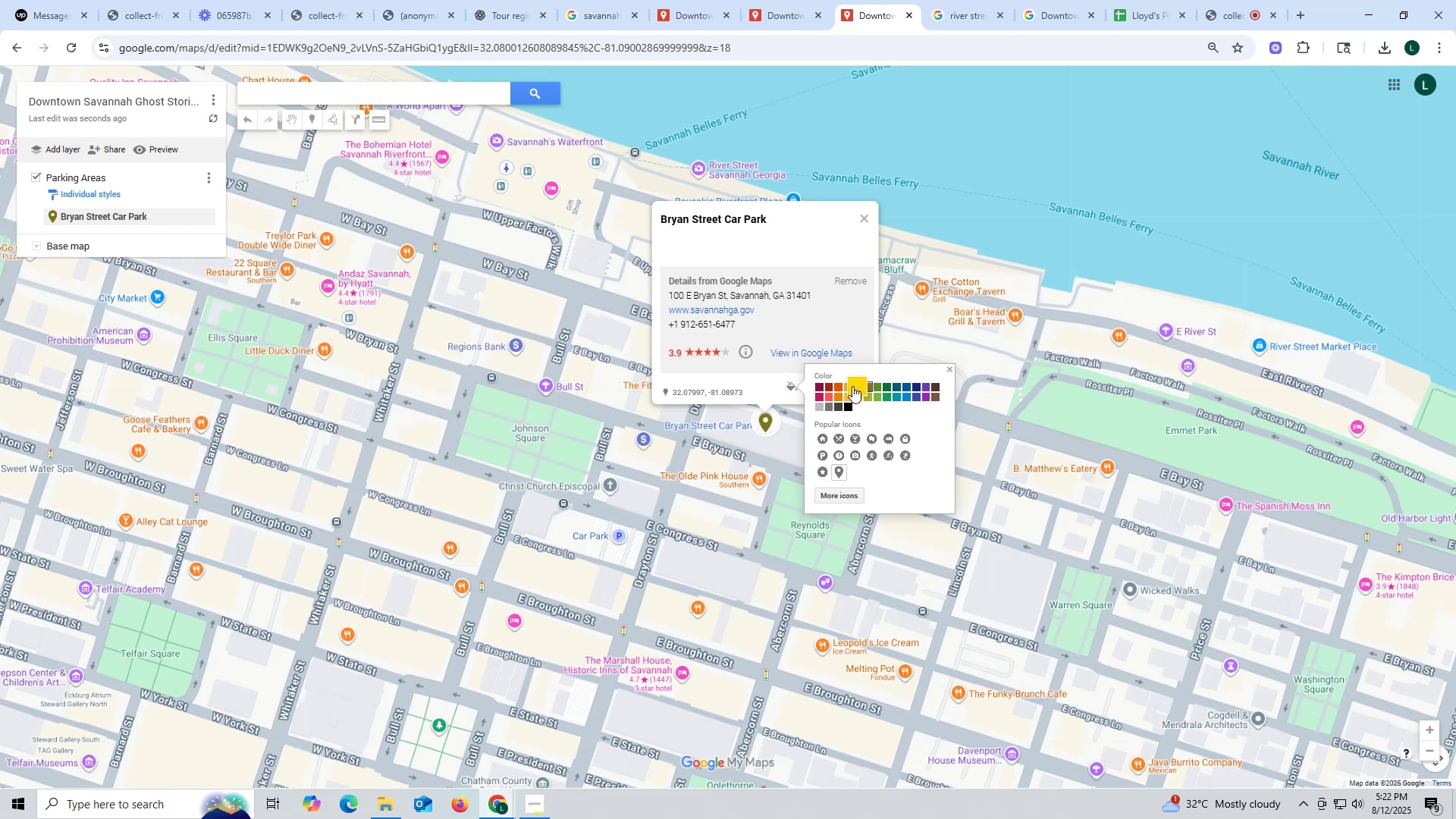 
left_click([852, 386])
 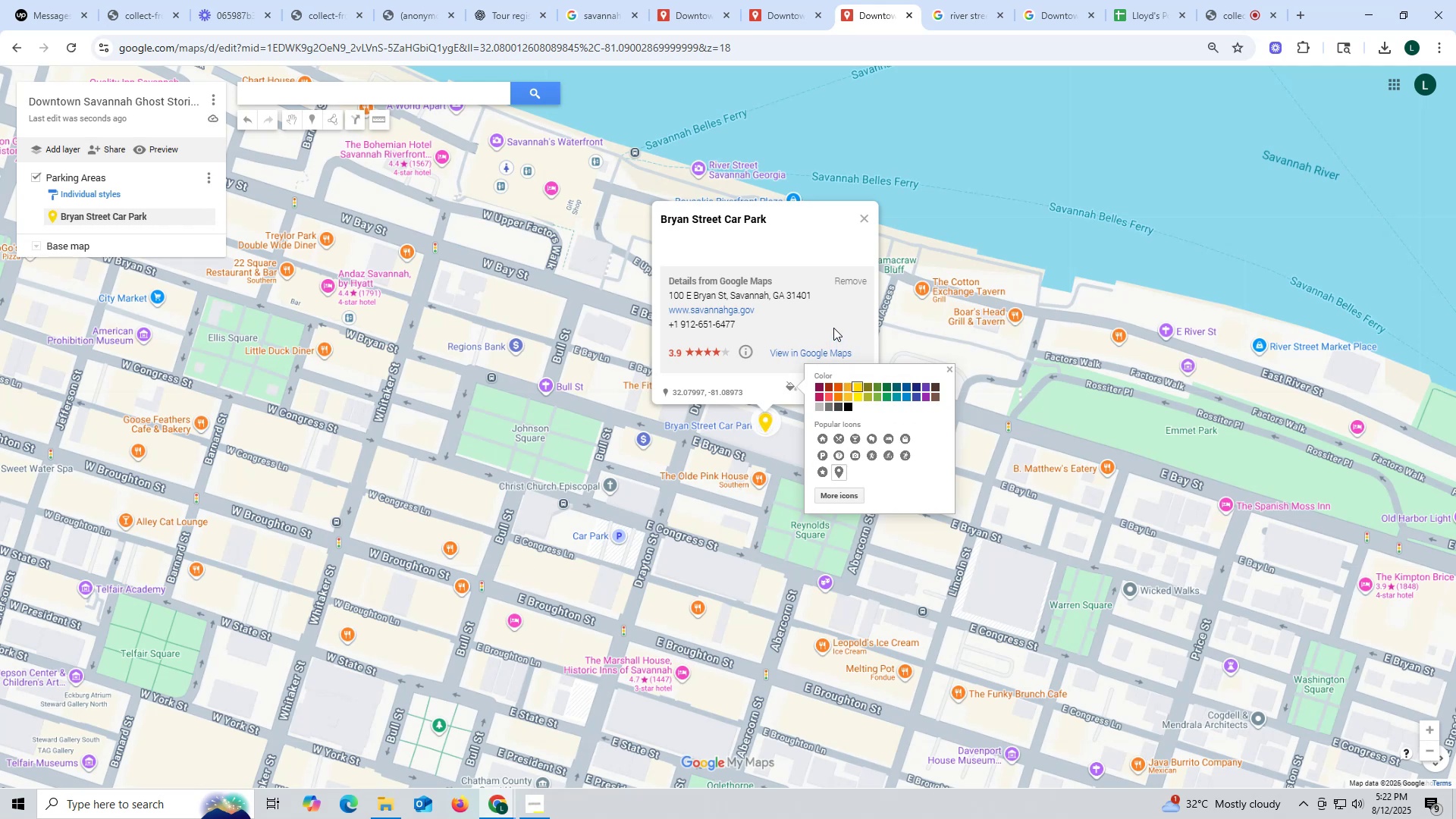 
left_click([825, 309])
 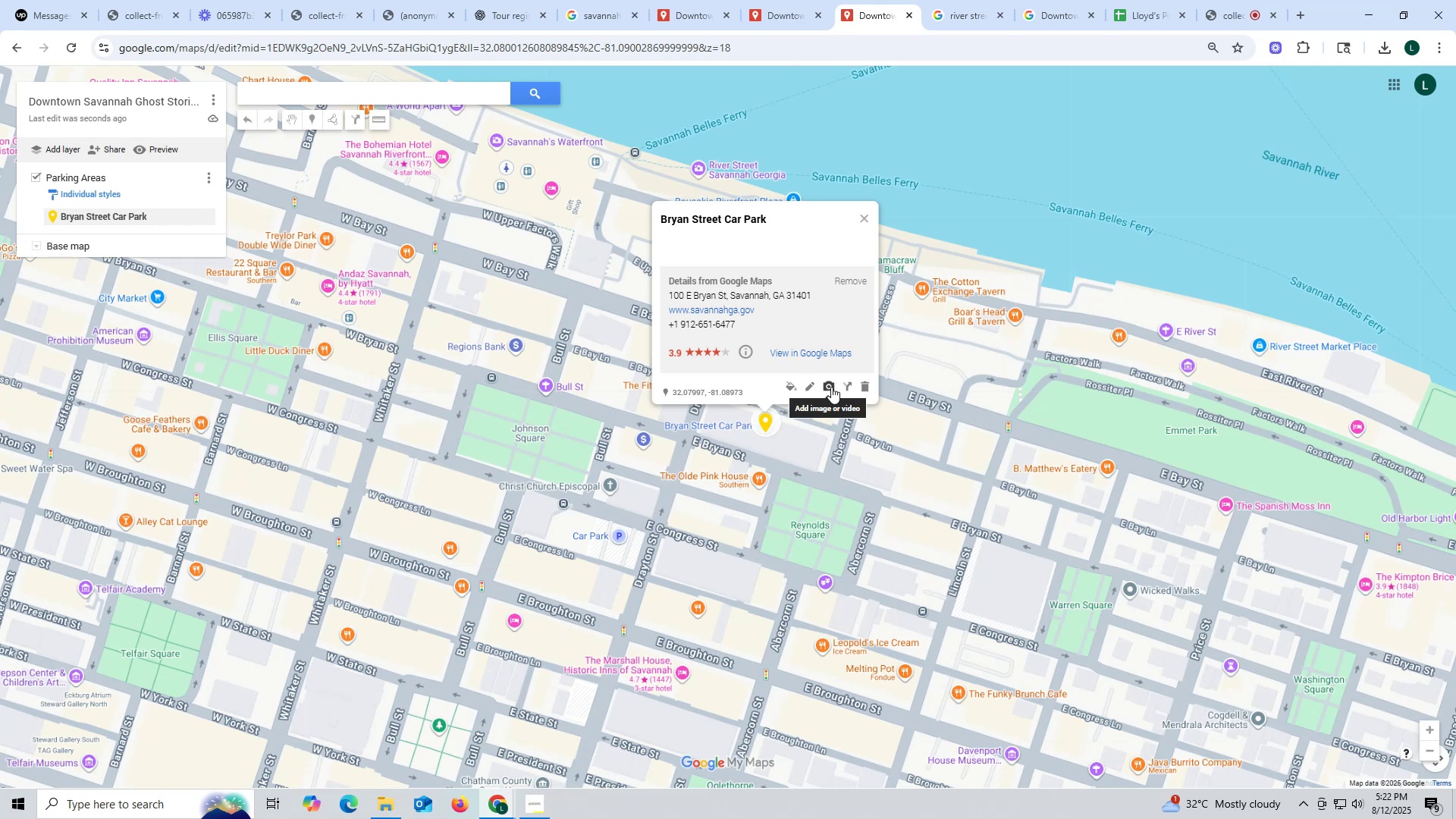 
left_click([831, 387])
 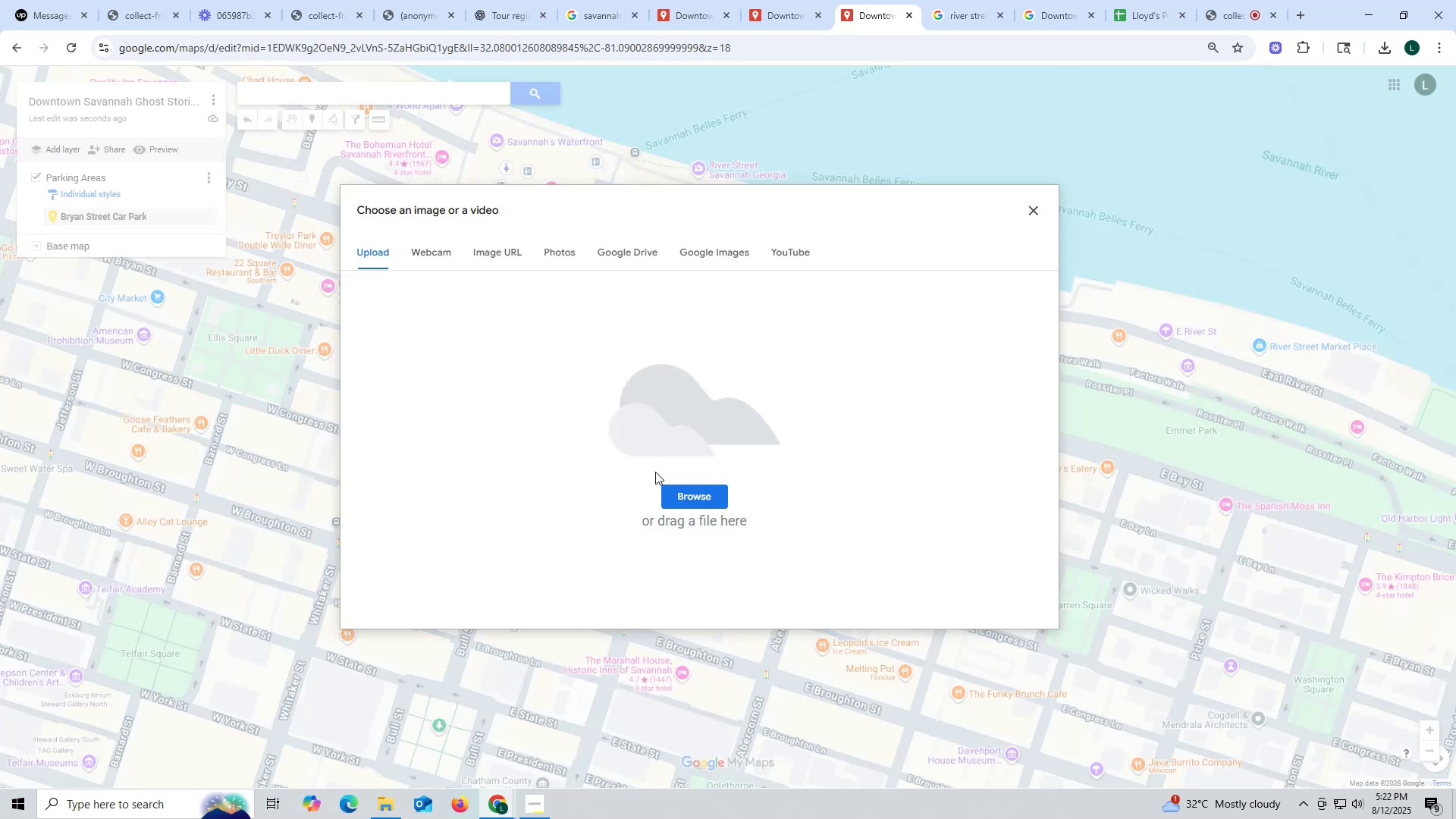 
left_click([709, 499])
 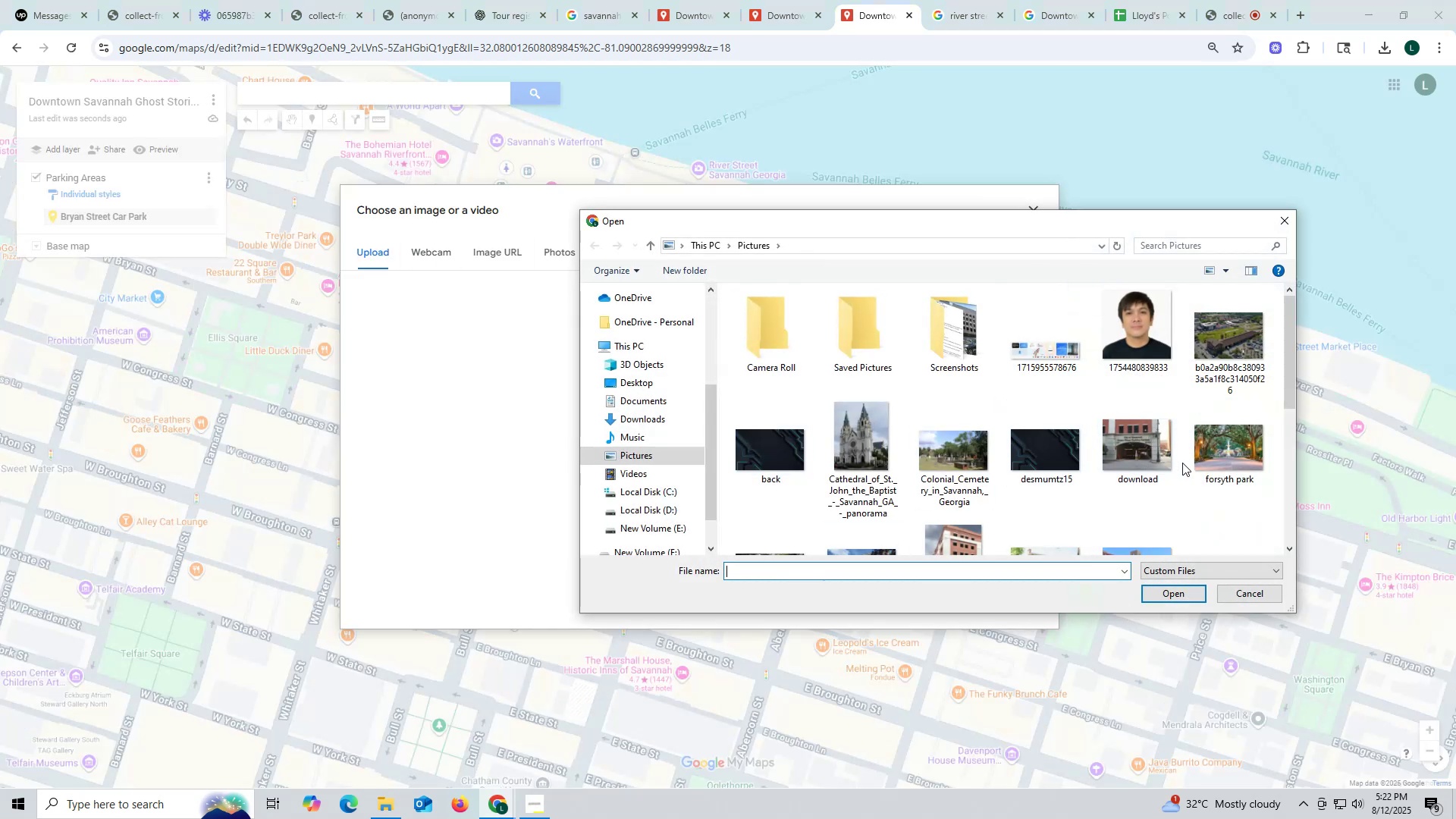 
scroll: coordinate [1182, 463], scroll_direction: down, amount: 1.0
 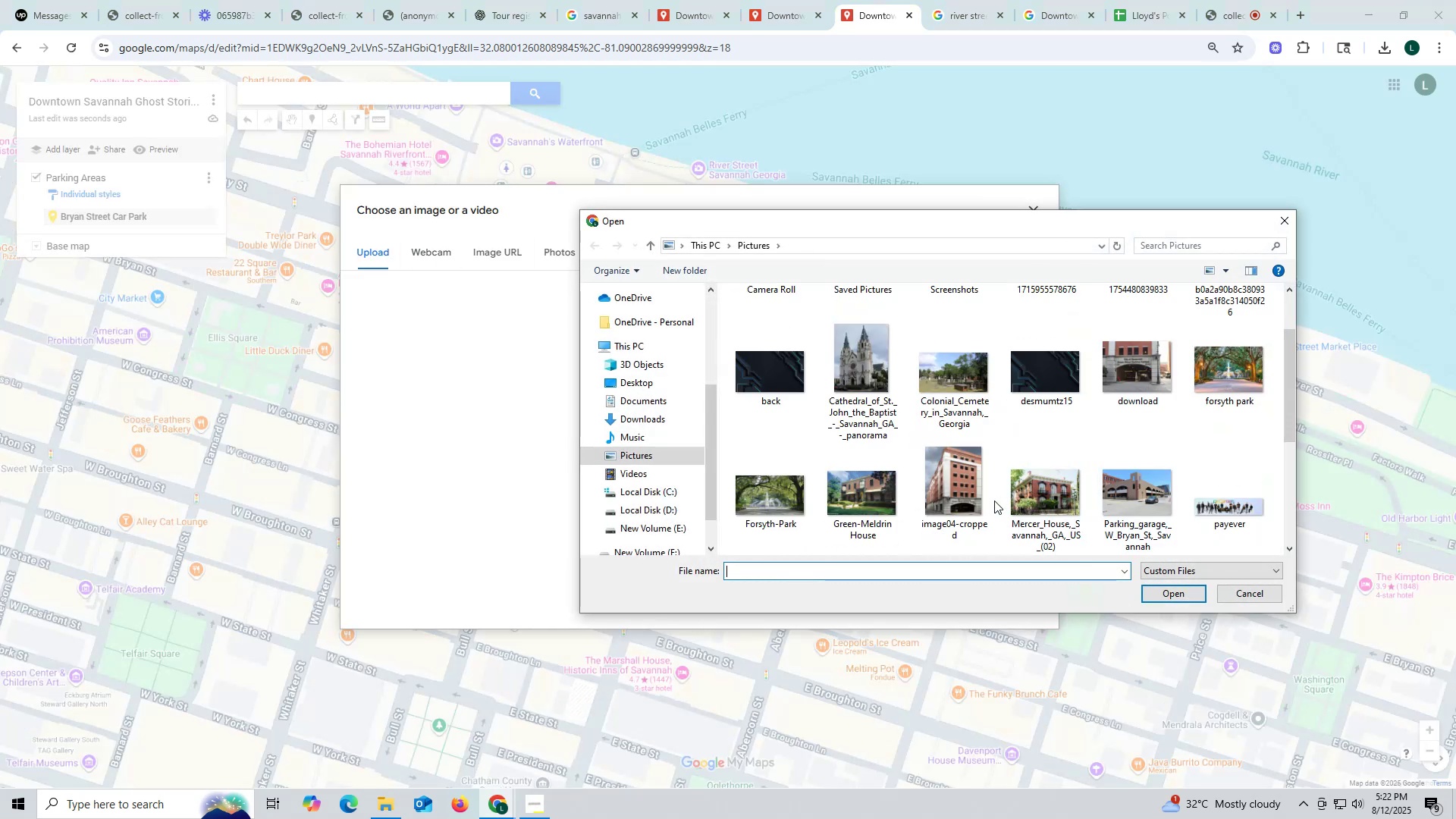 
left_click([958, 494])
 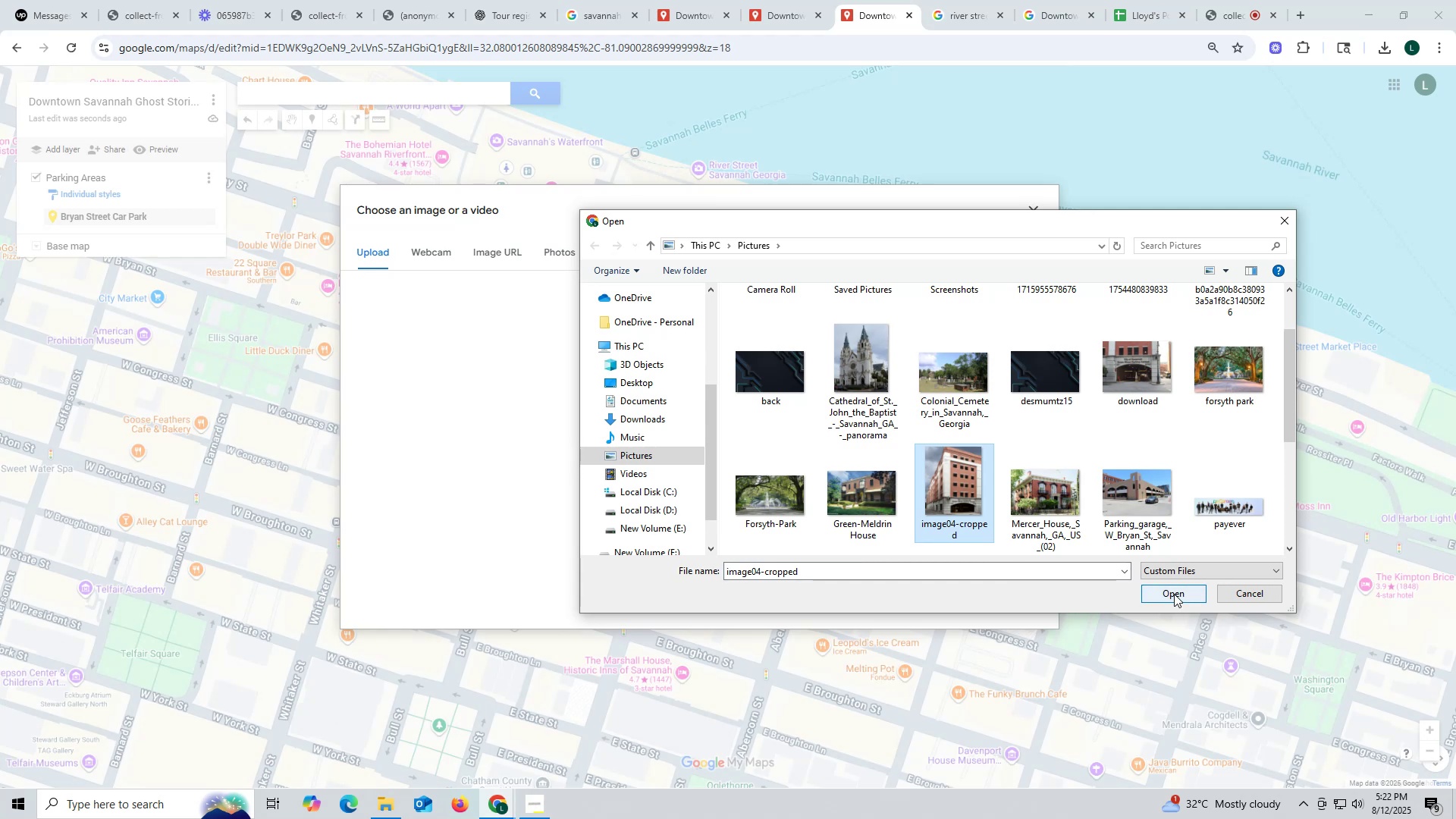 
left_click([1174, 594])
 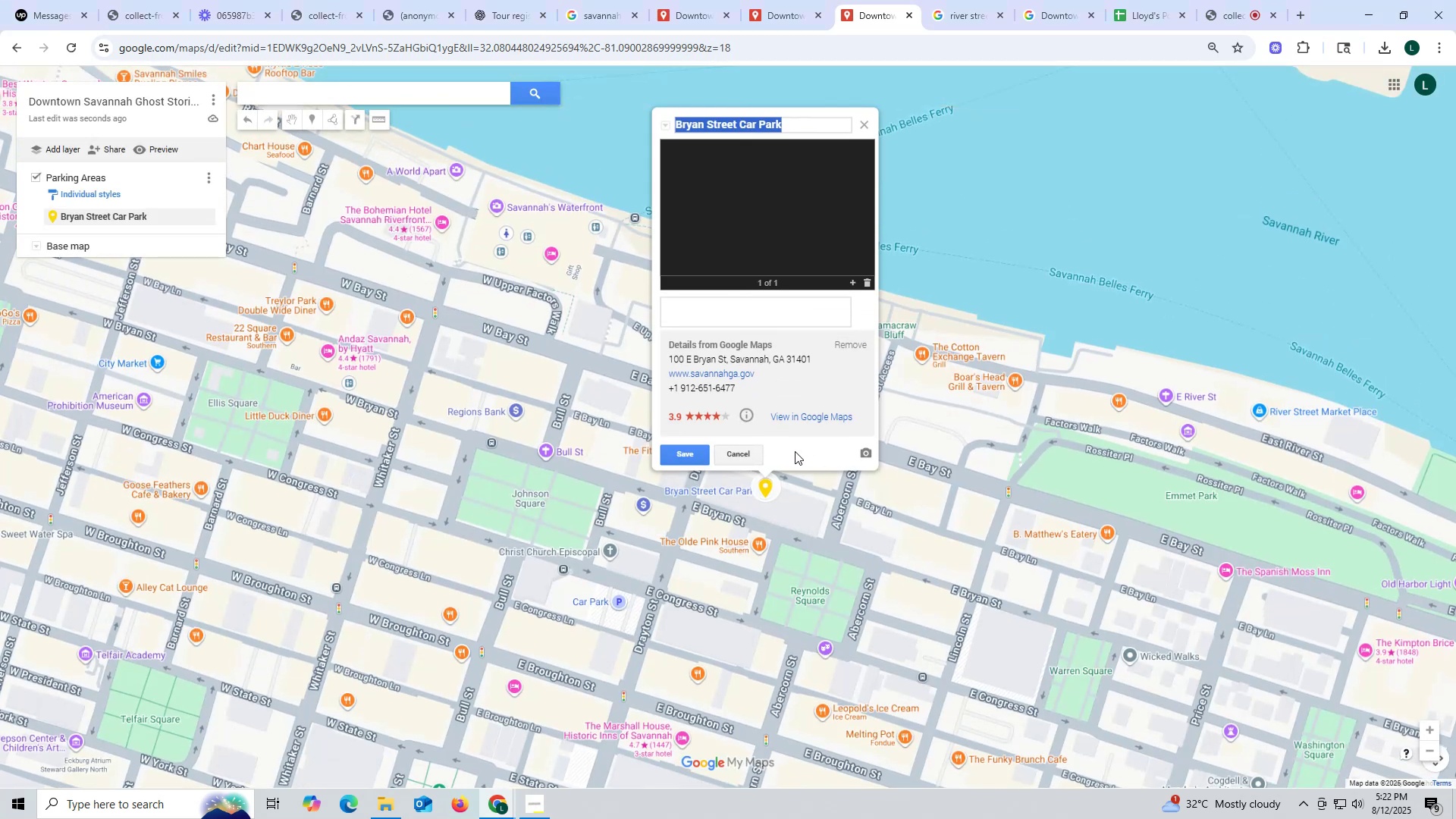 
left_click([777, 208])
 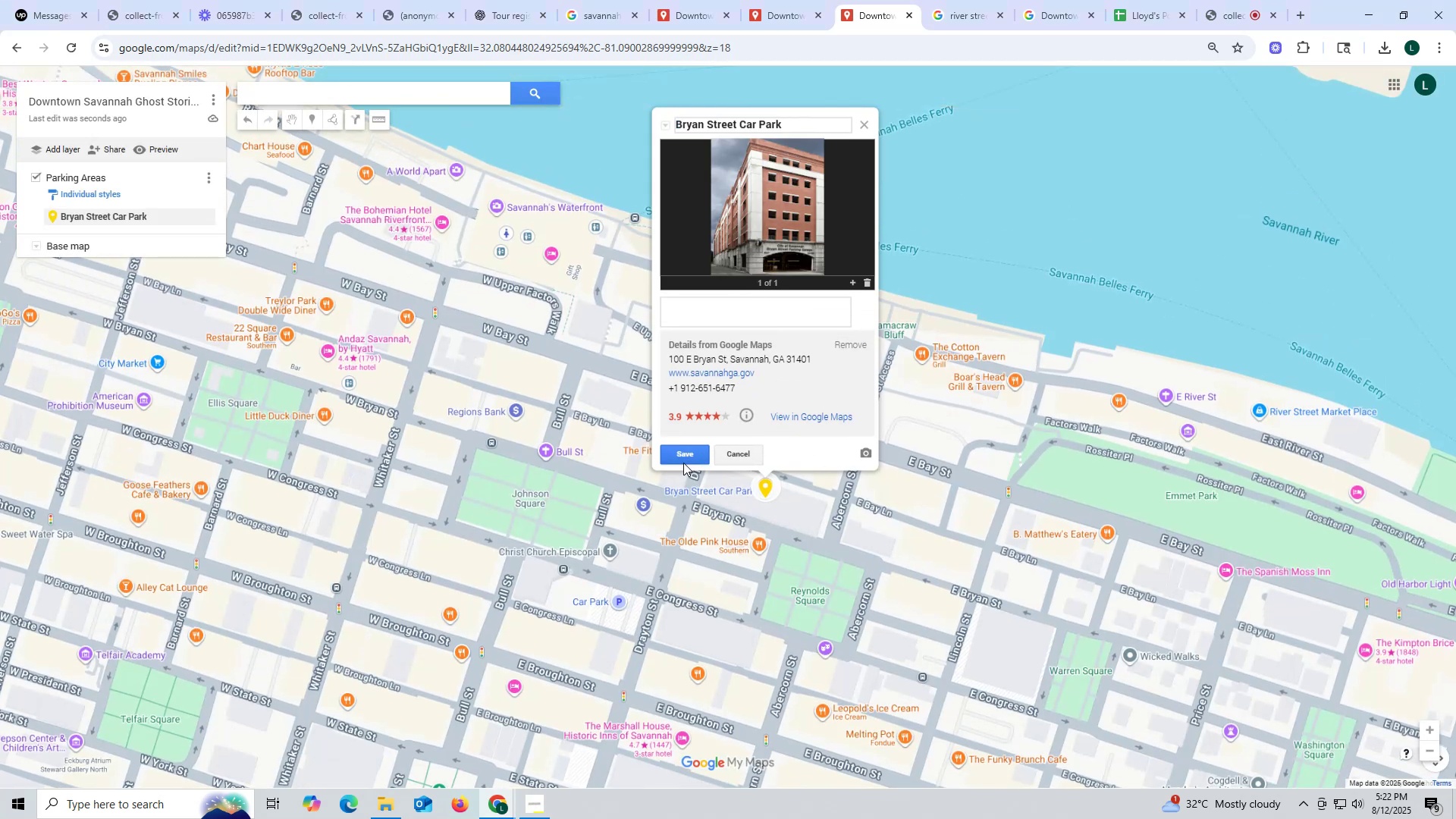 
left_click([679, 457])
 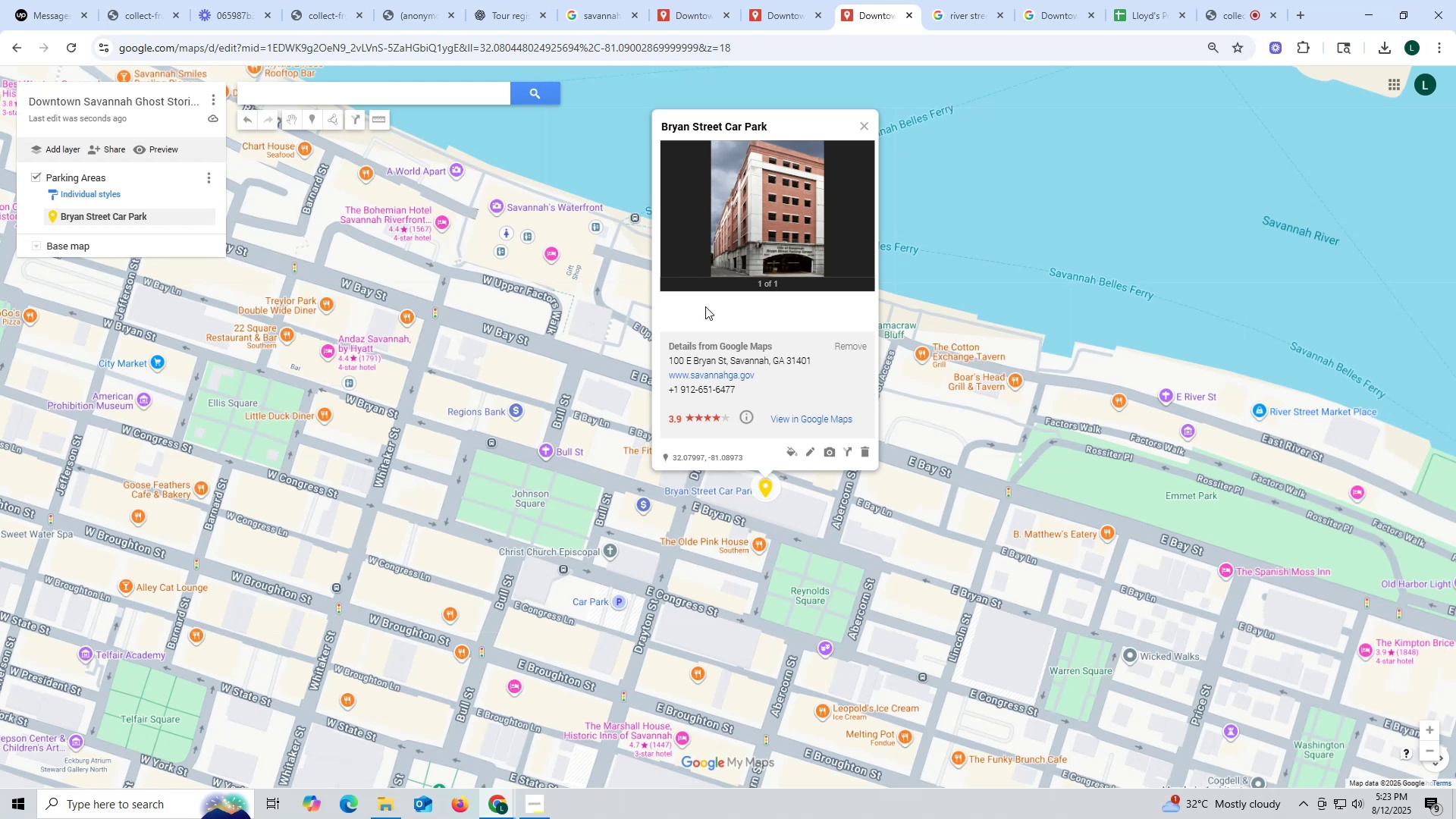 
wait(30.75)
 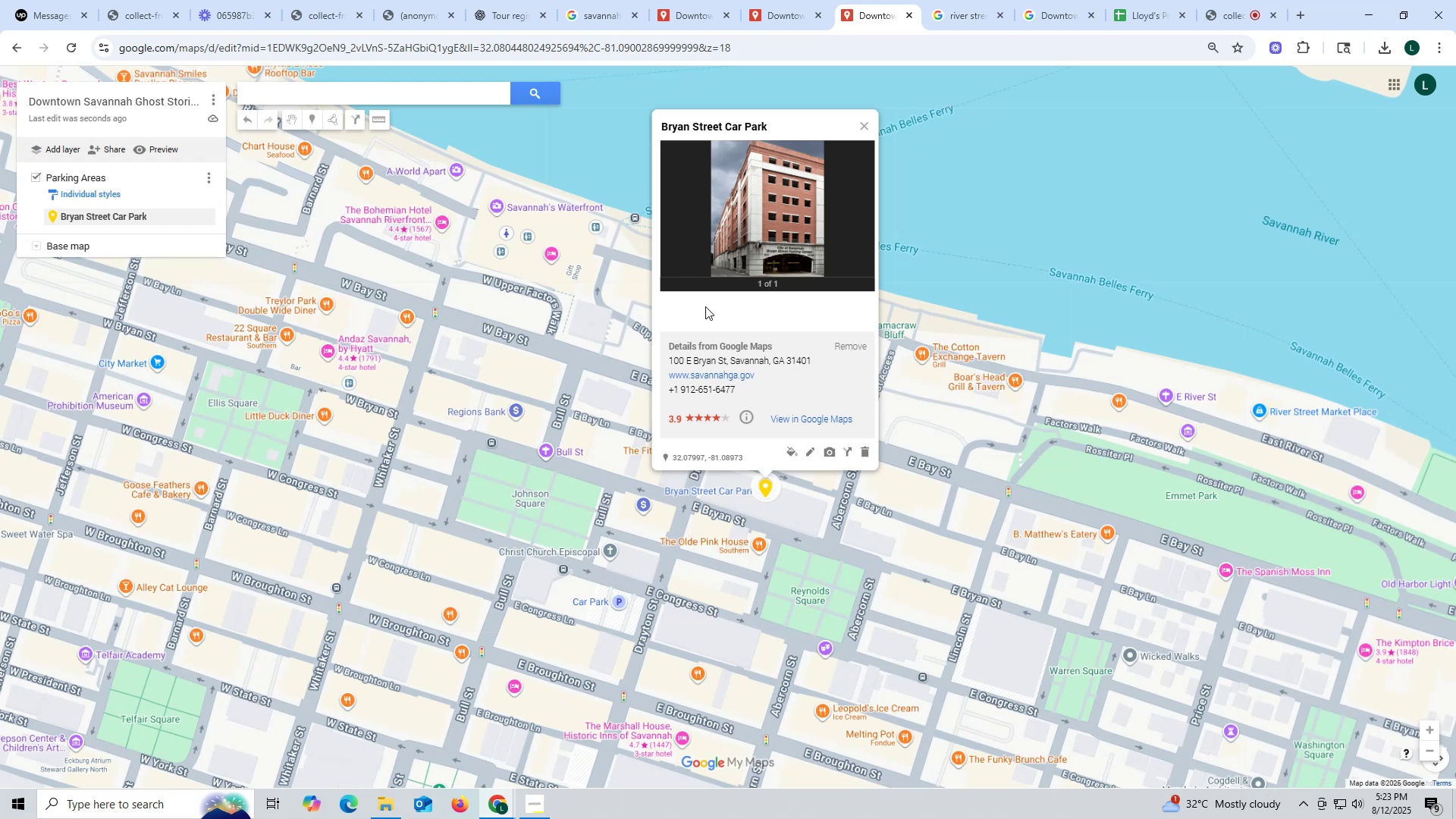 
mouse_move([980, 14])
 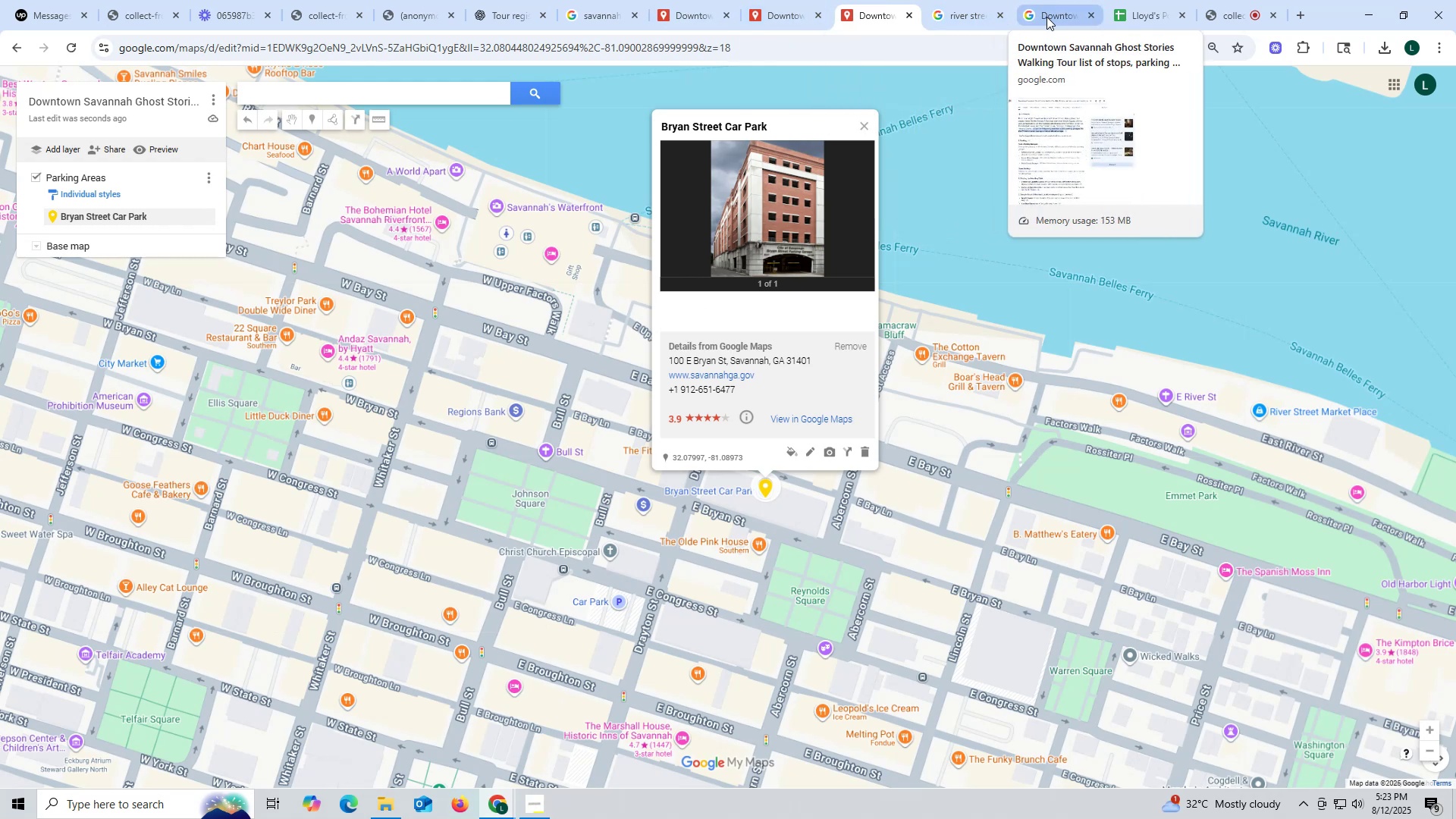 
left_click([1046, 17])
 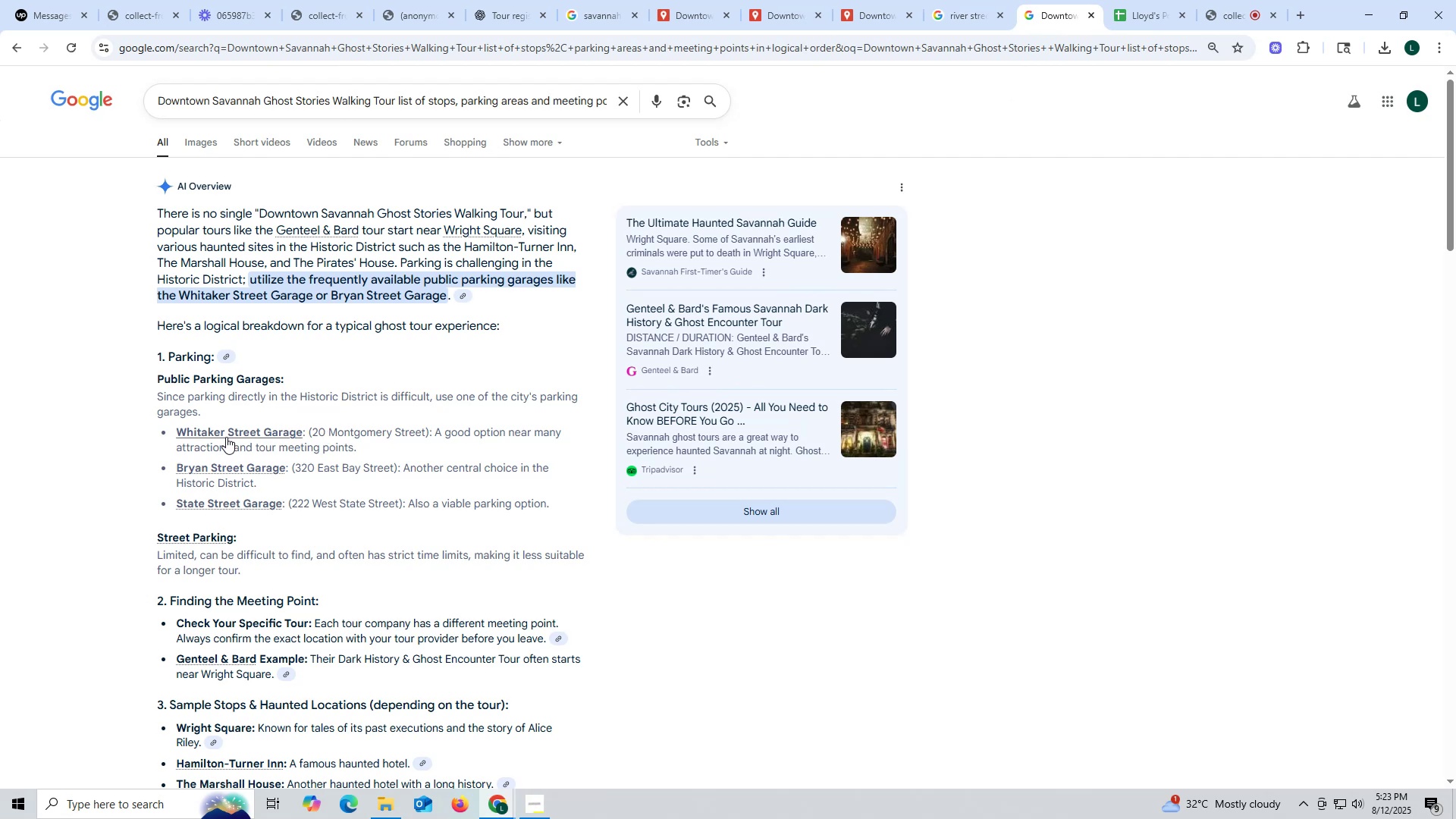 
left_click_drag(start_coordinate=[172, 428], to_coordinate=[301, 426])
 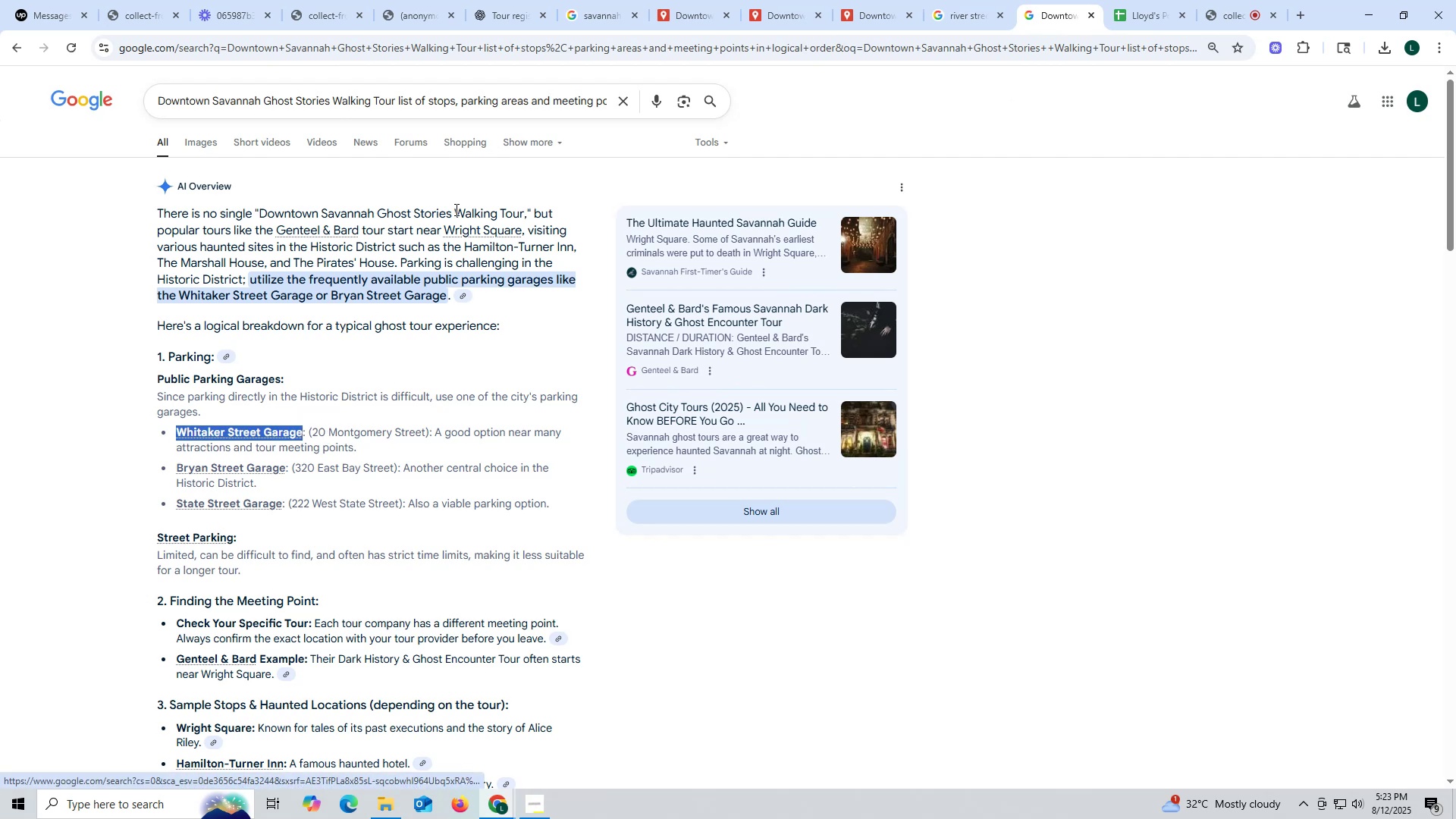 
key(Control+ControlLeft)
 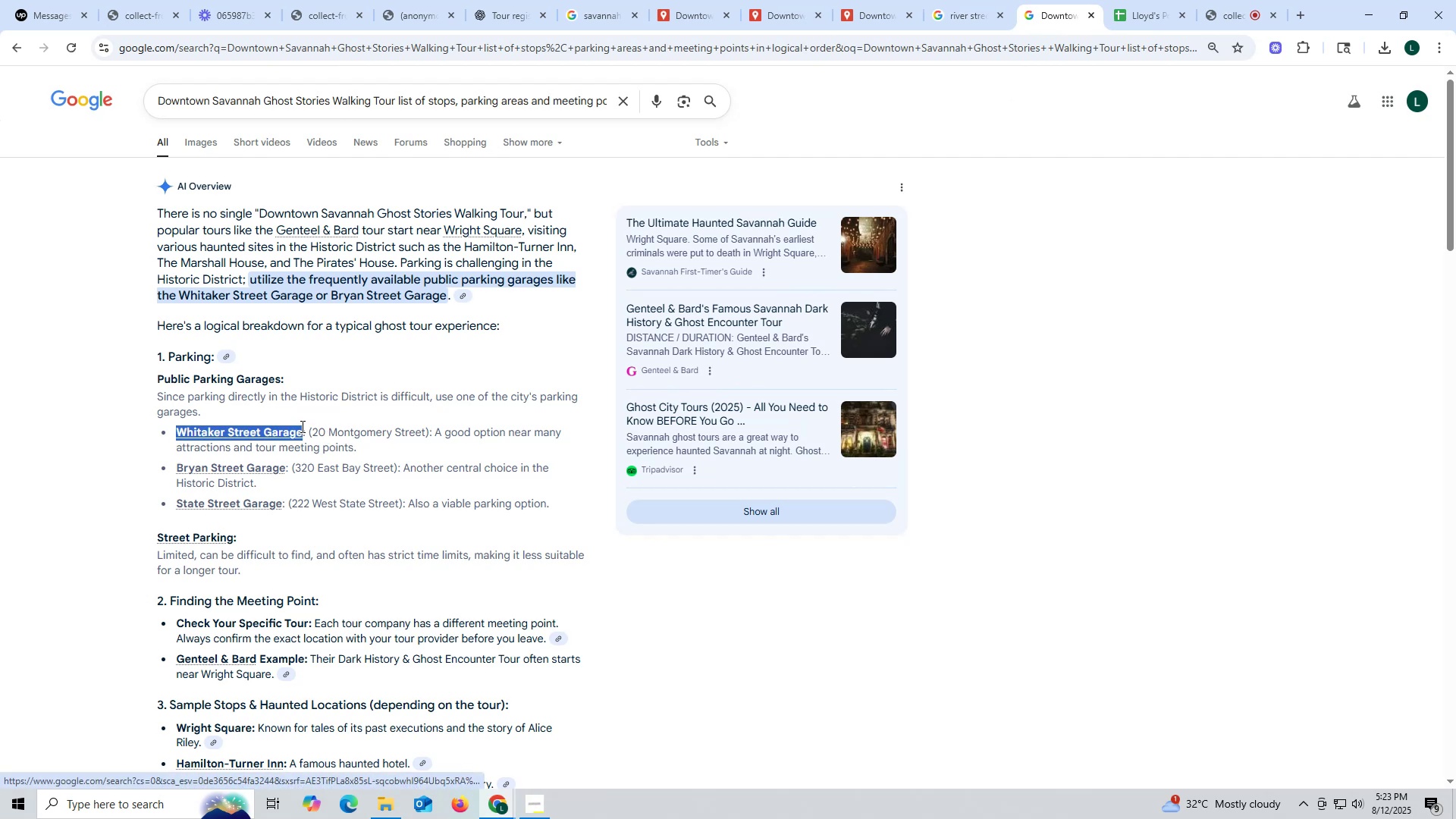 
key(Control+C)
 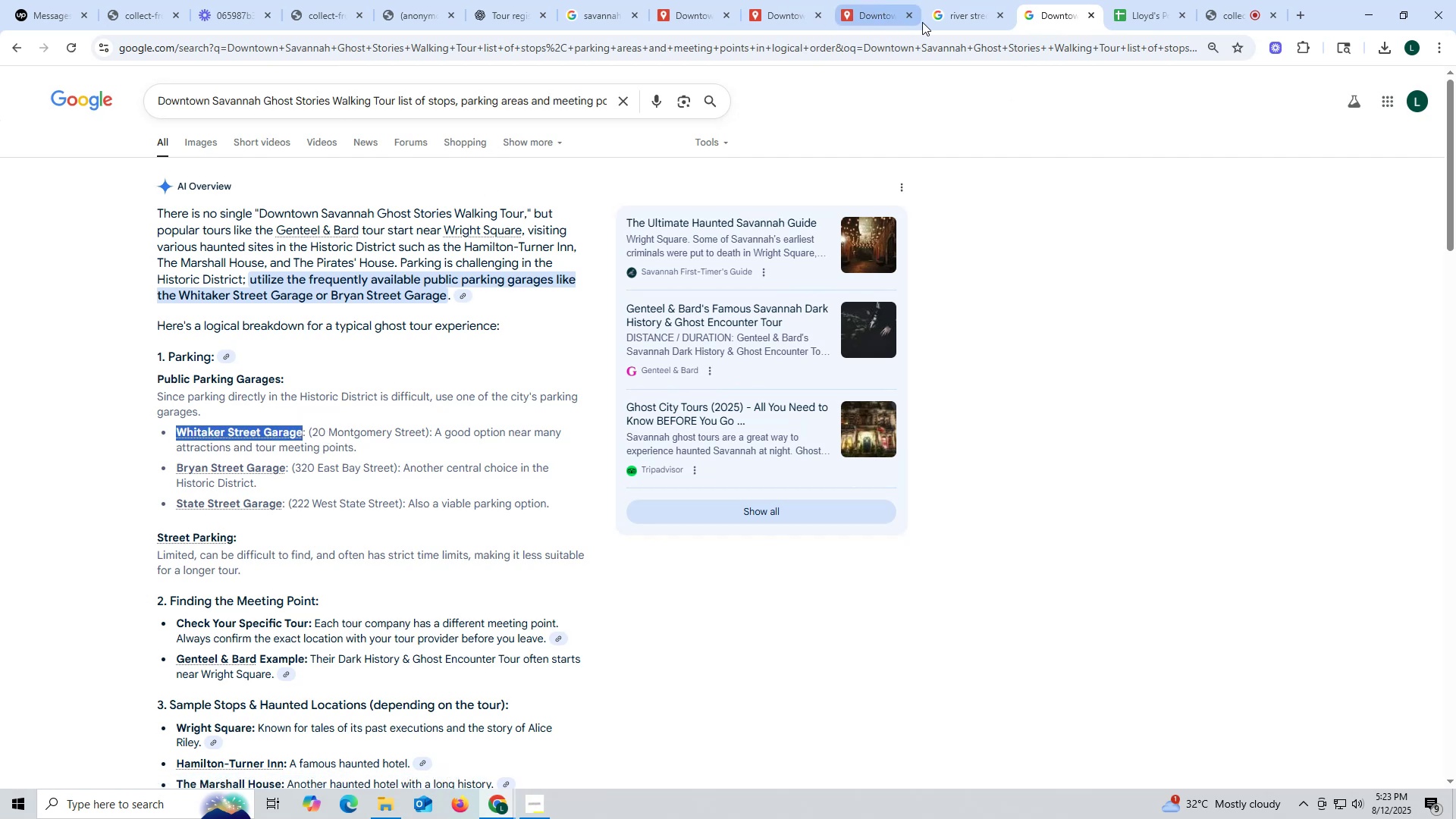 
left_click([880, 22])
 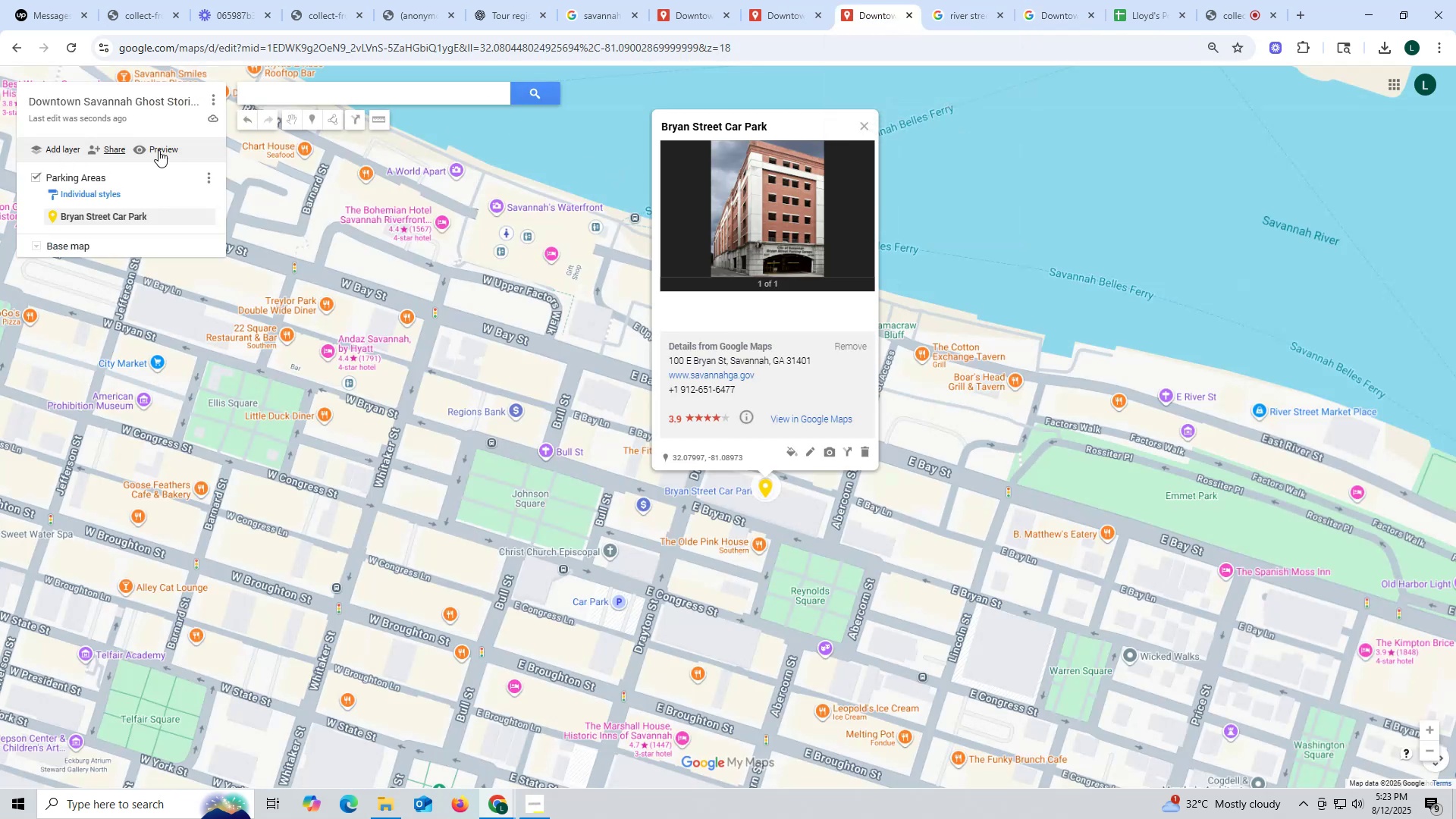 
key(Control+ControlLeft)
 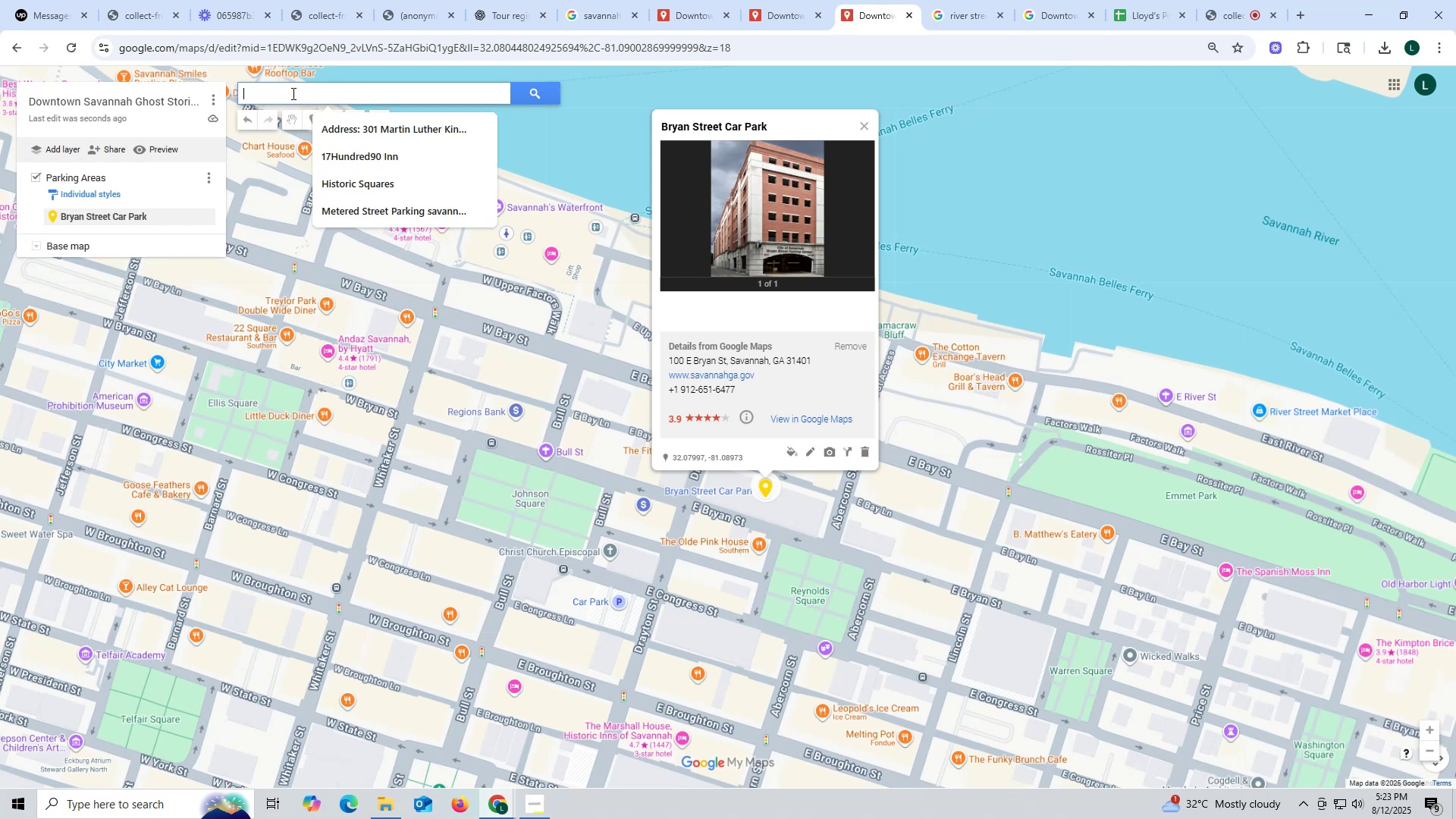 
key(Control+V)
 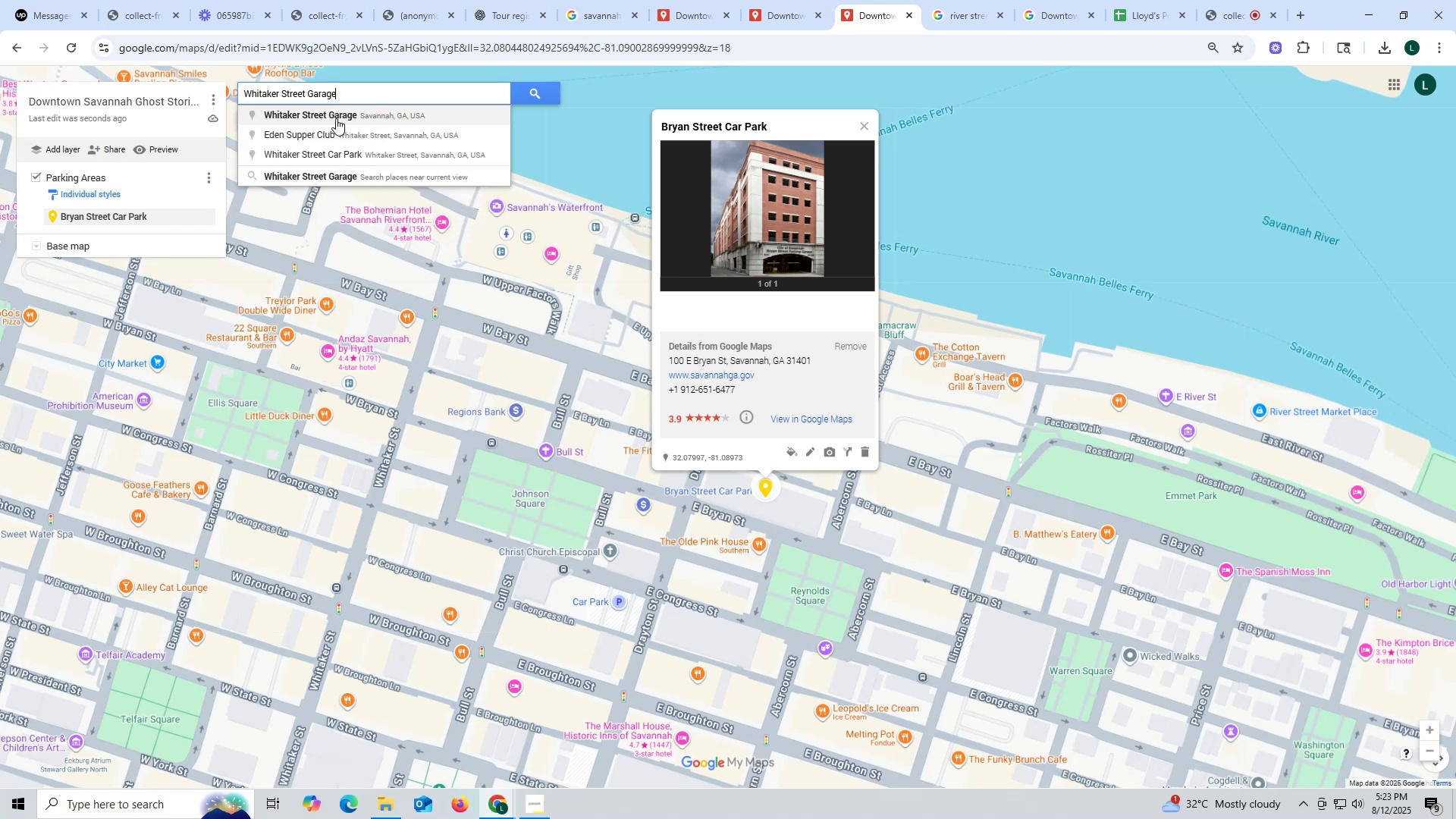 
left_click([336, 118])
 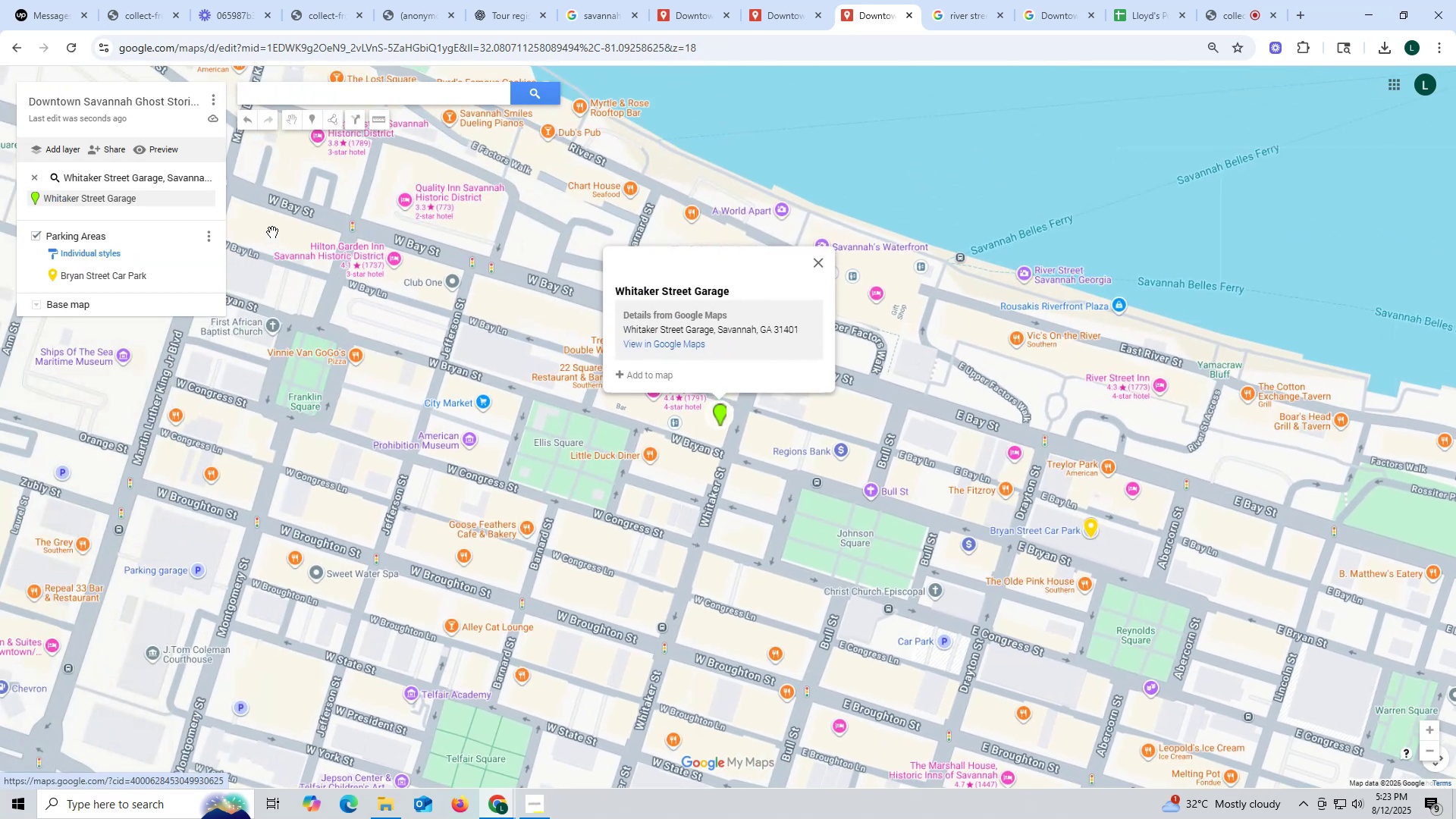 
wait(7.13)
 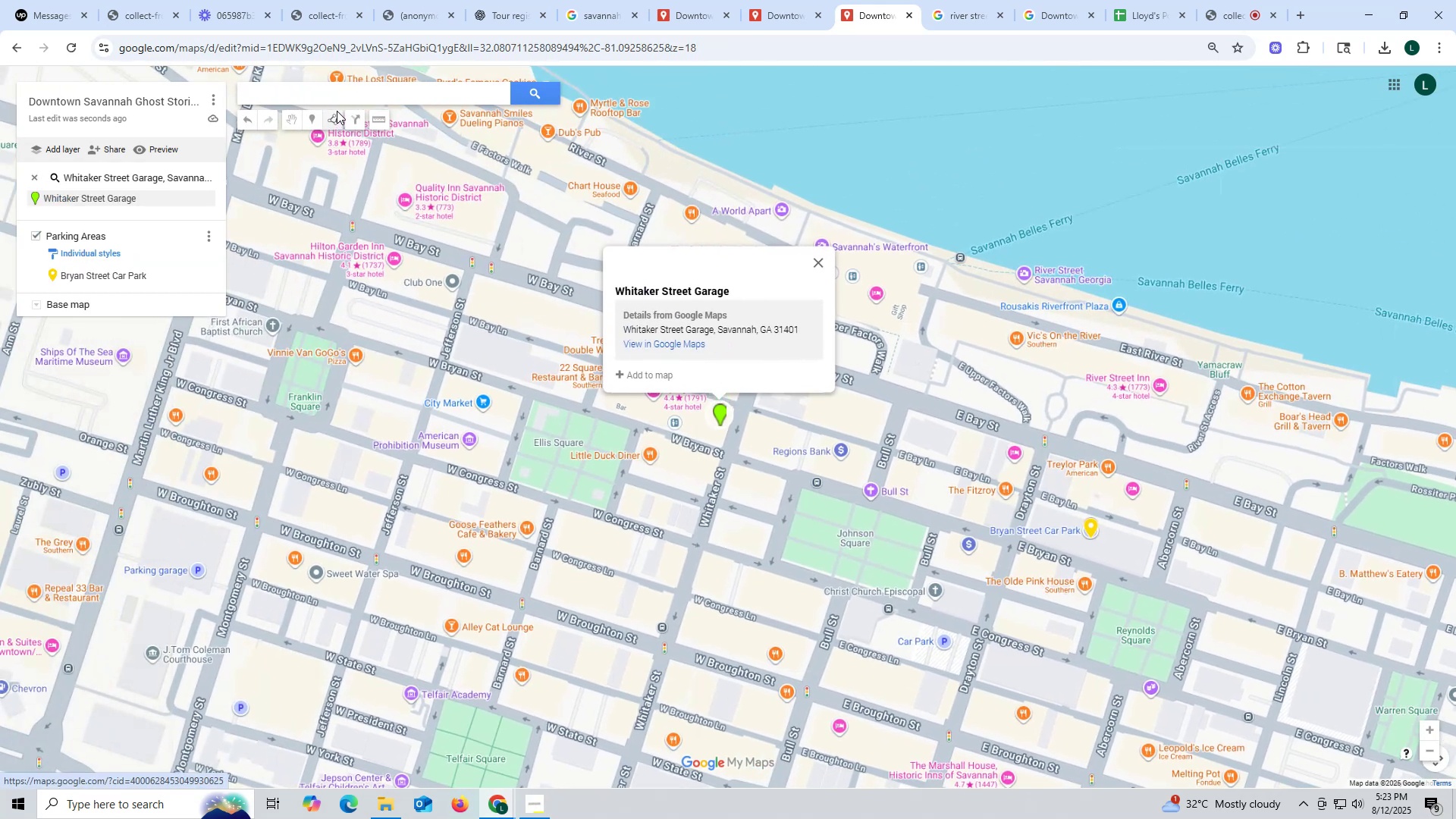 
left_click([208, 197])
 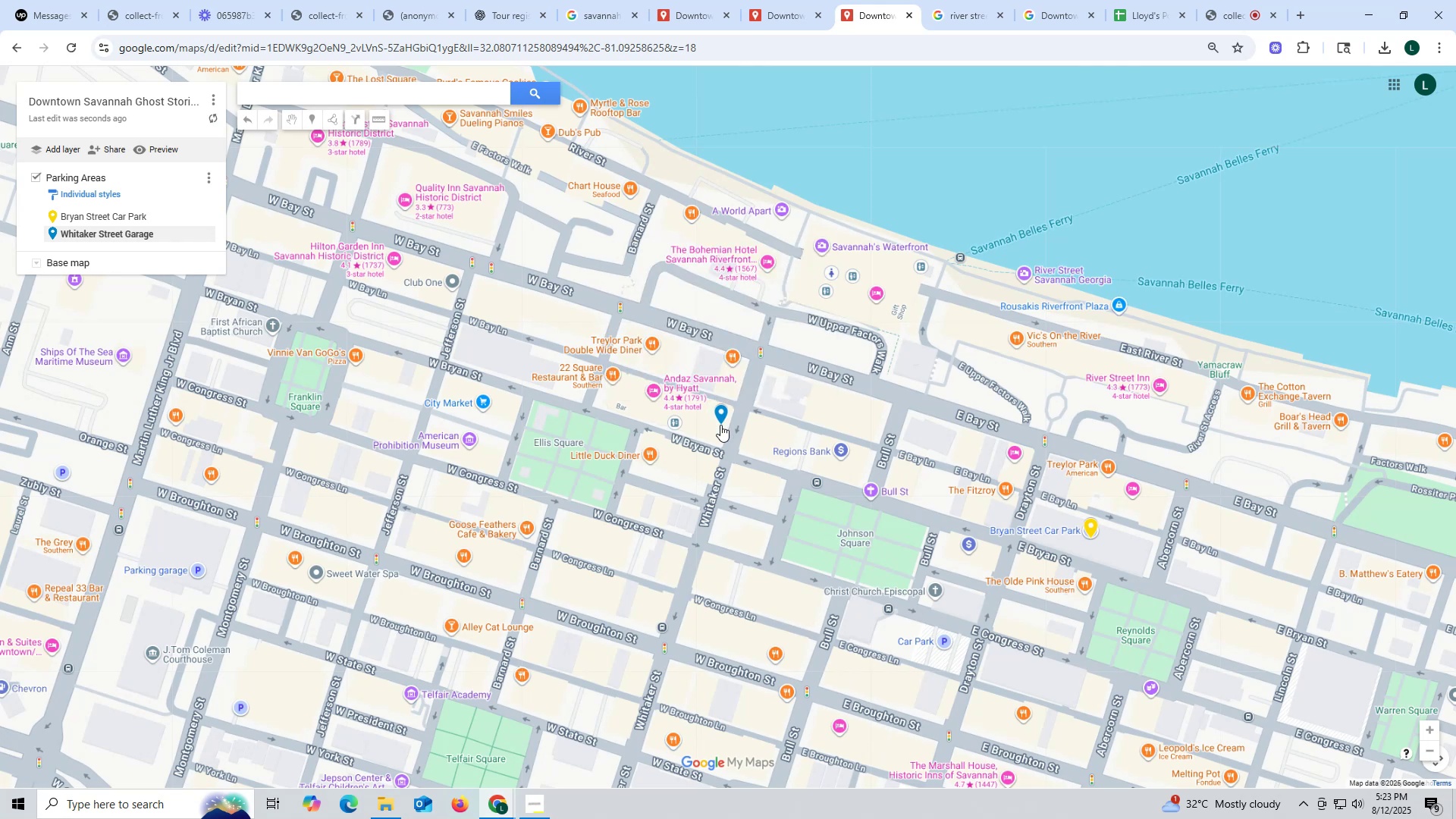 
left_click([722, 414])
 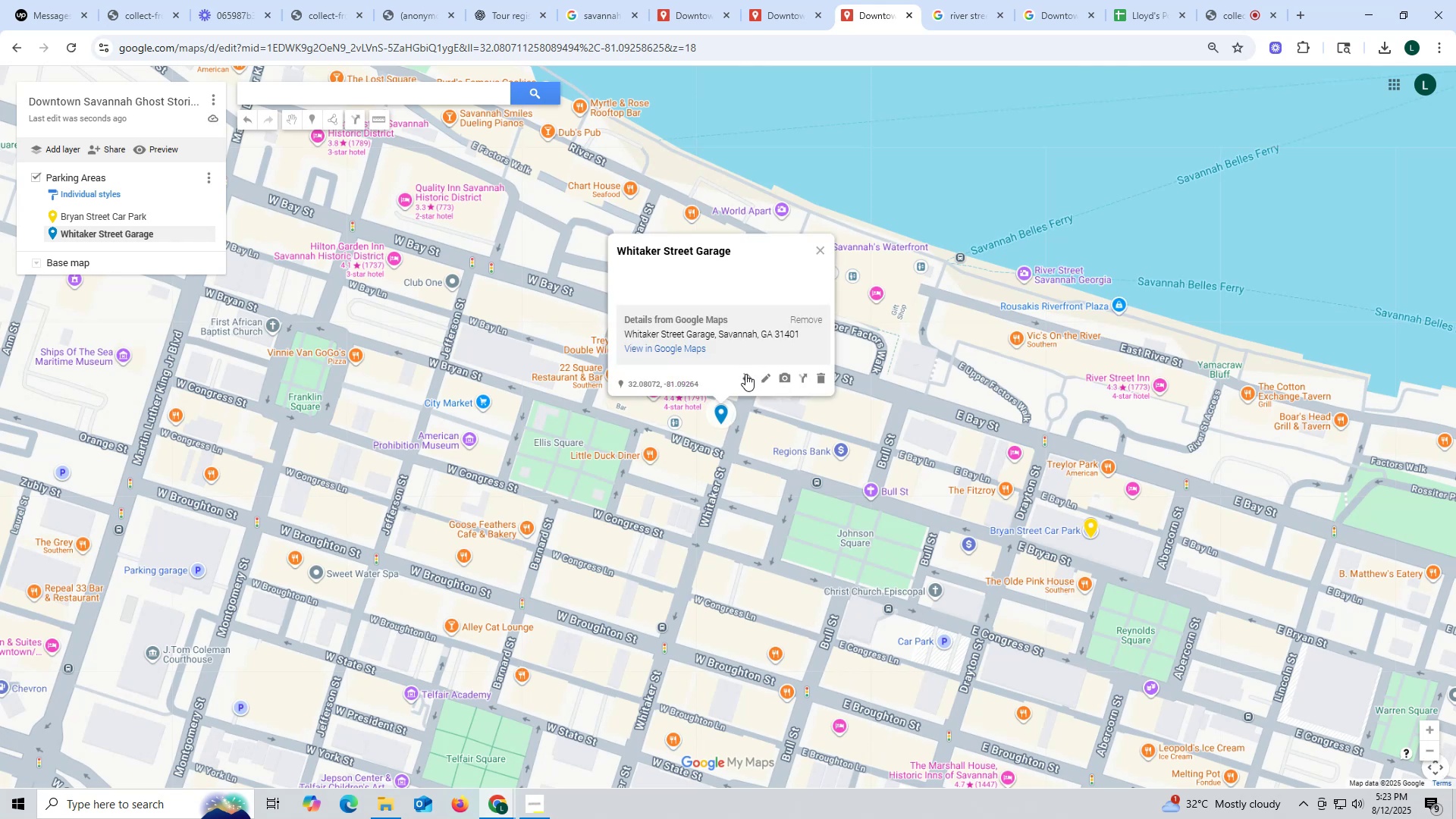 
left_click([748, 377])
 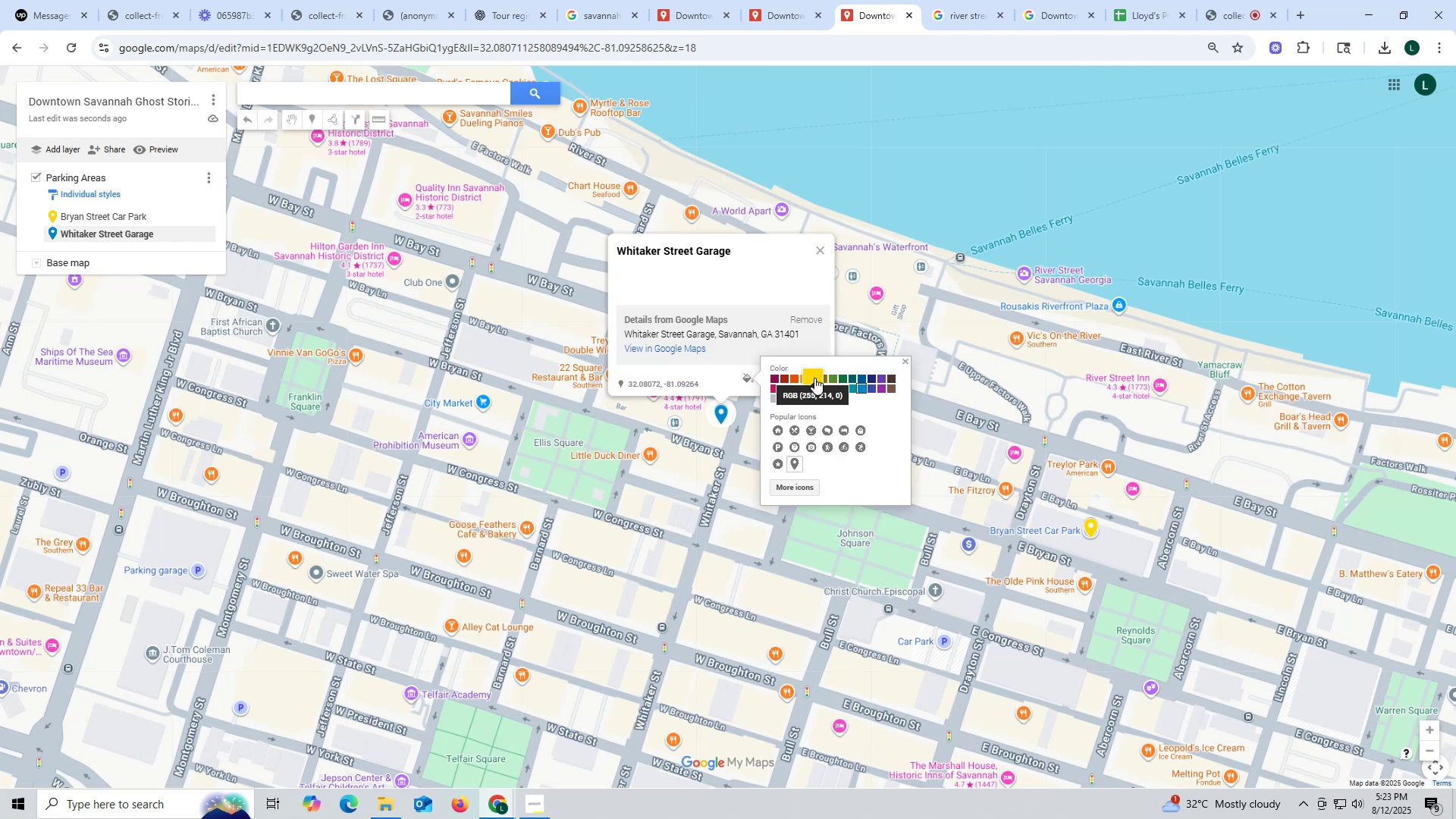 
left_click([816, 378])
 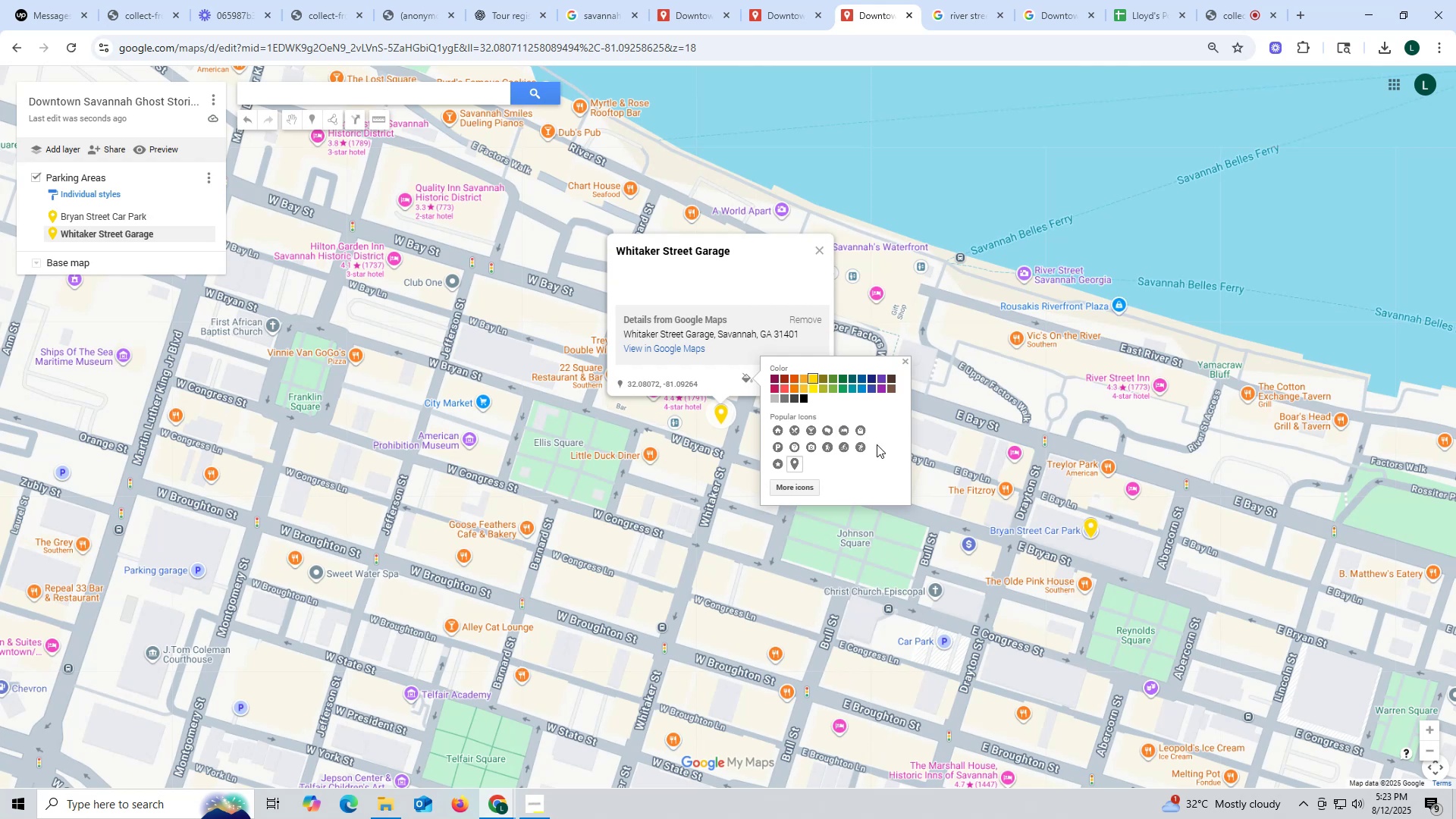 
left_click([778, 446])
 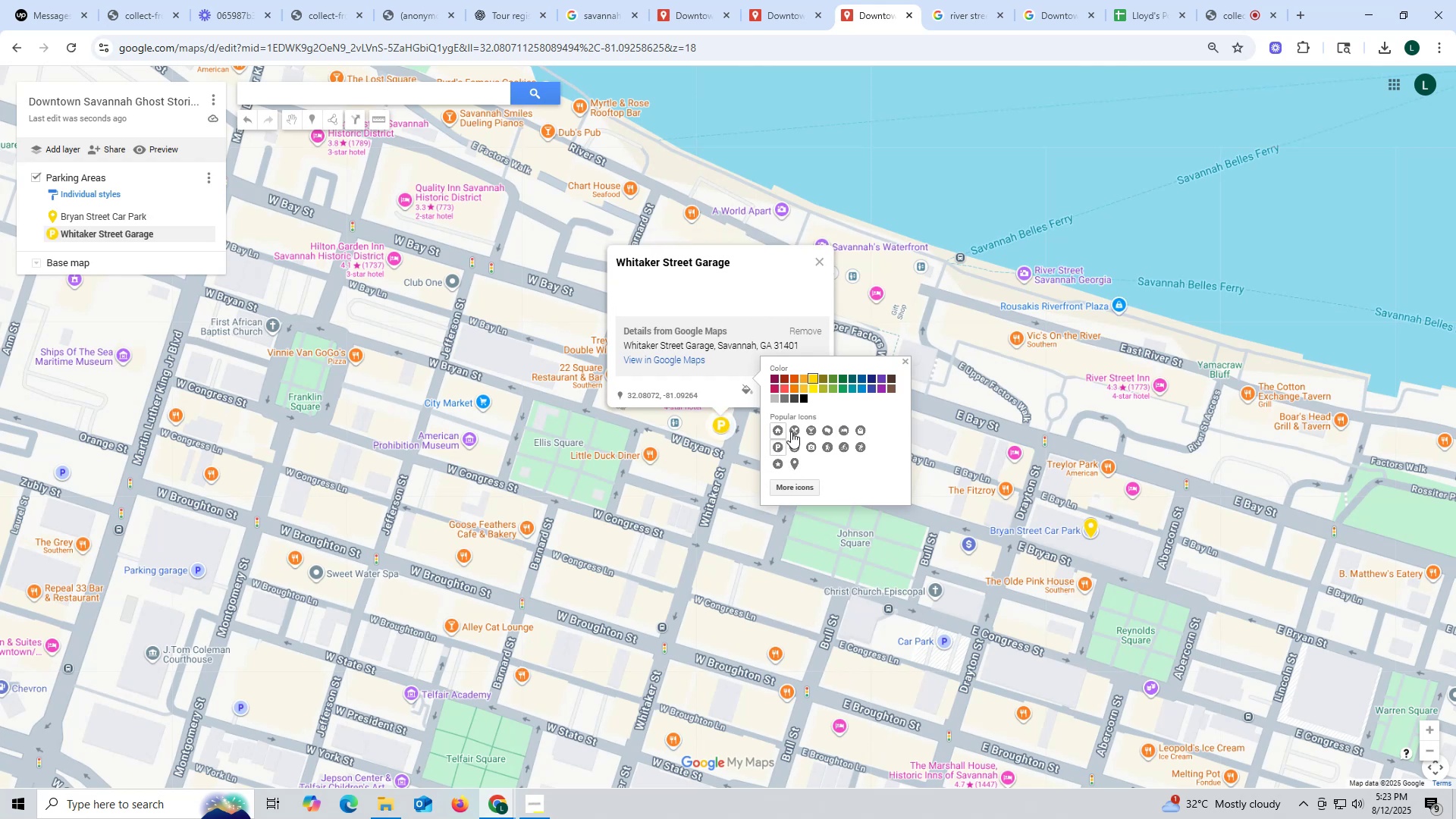 
left_click_drag(start_coordinate=[730, 384], to_coordinate=[735, 384])
 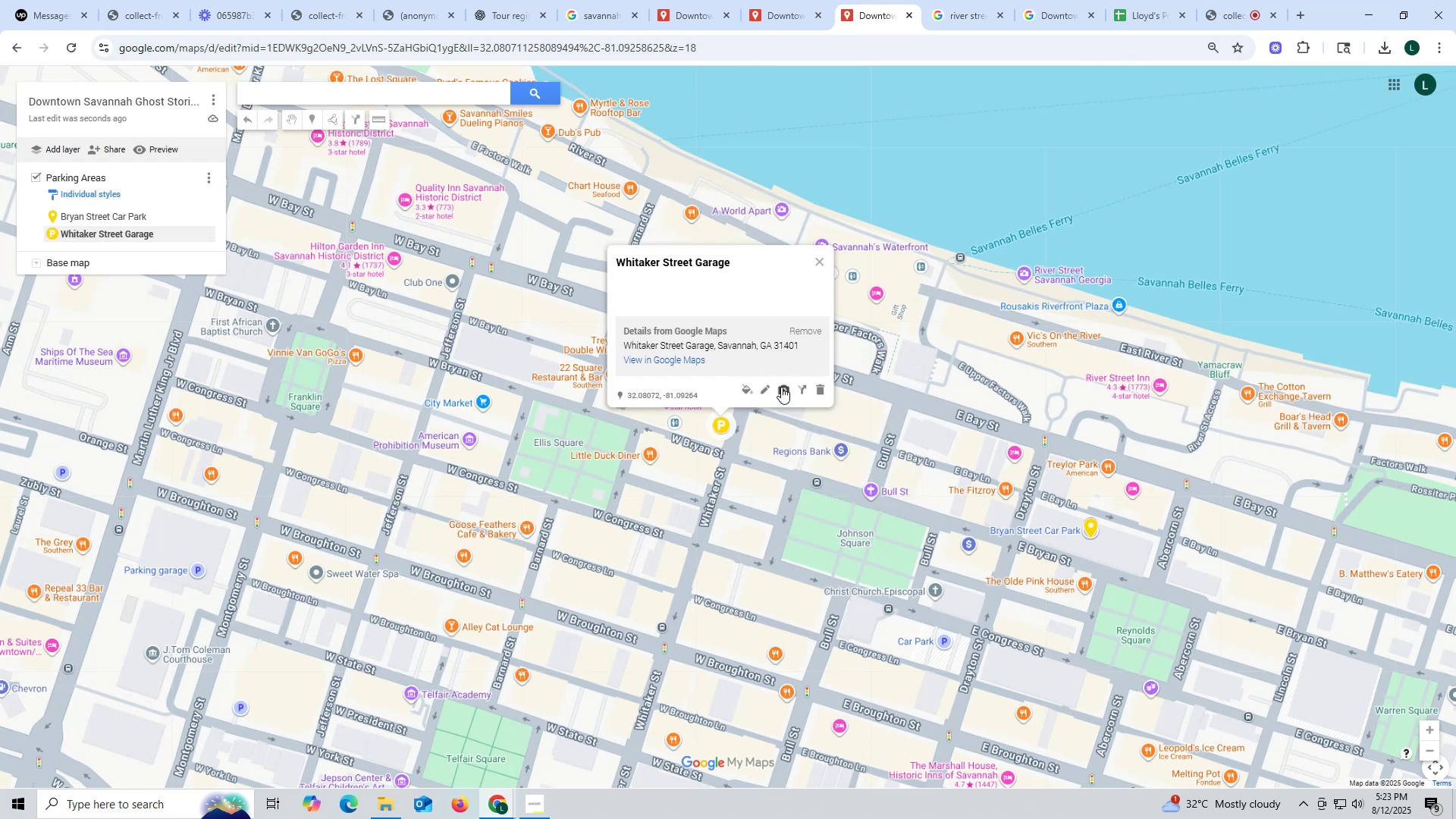 
left_click([783, 388])
 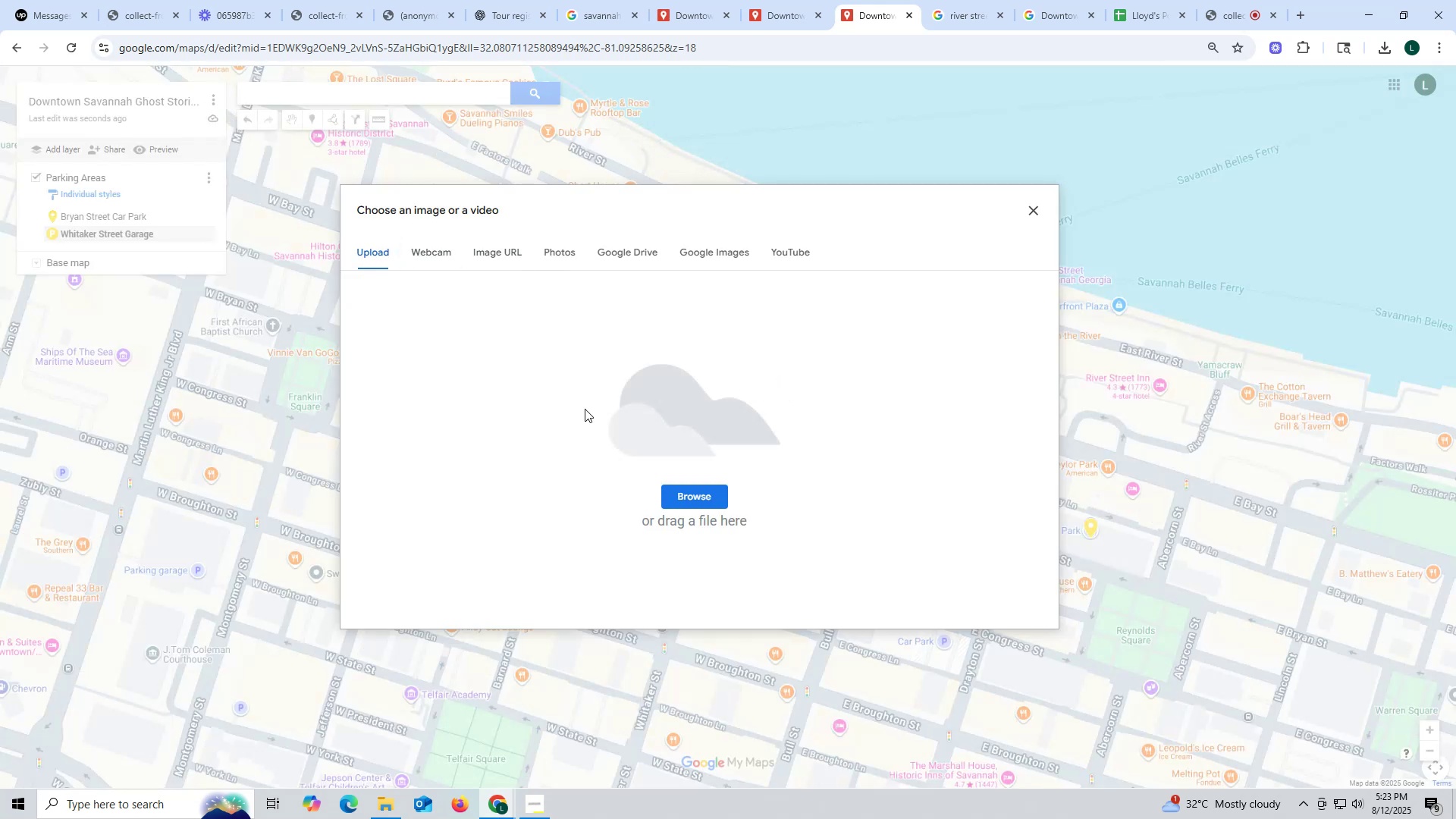 
left_click([678, 493])
 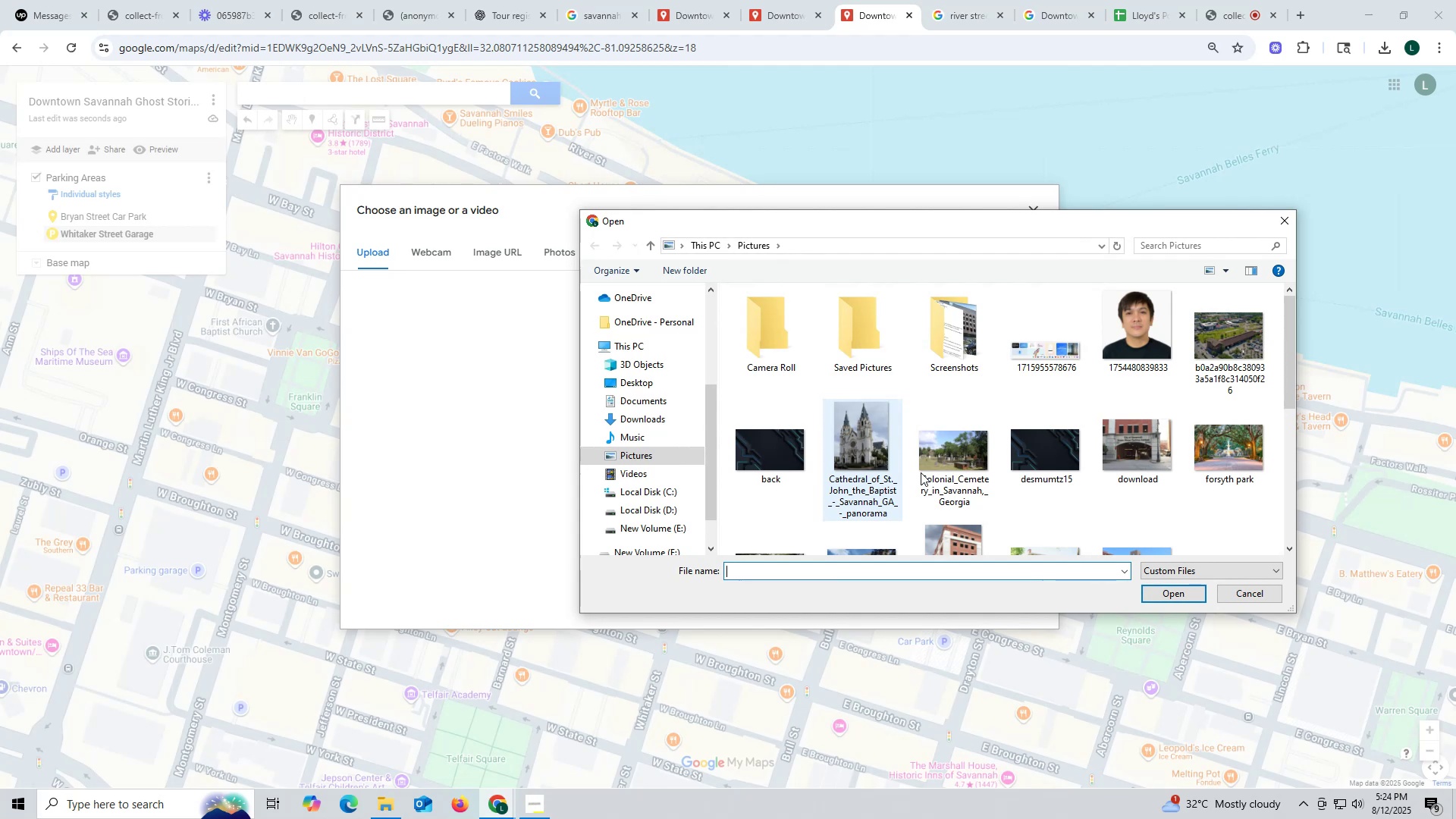 
scroll: coordinate [1120, 450], scroll_direction: down, amount: 7.0
 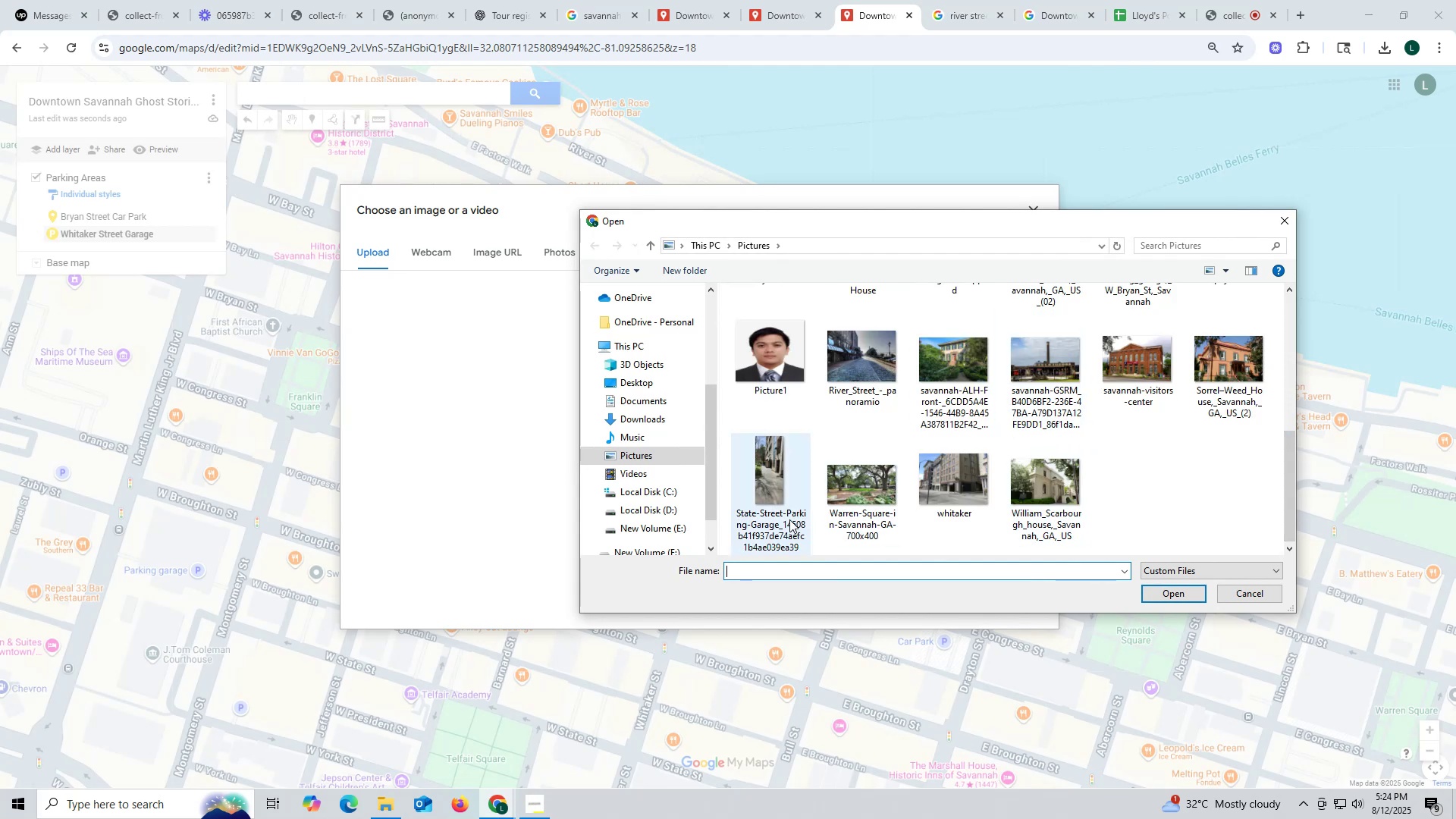 
left_click([967, 486])
 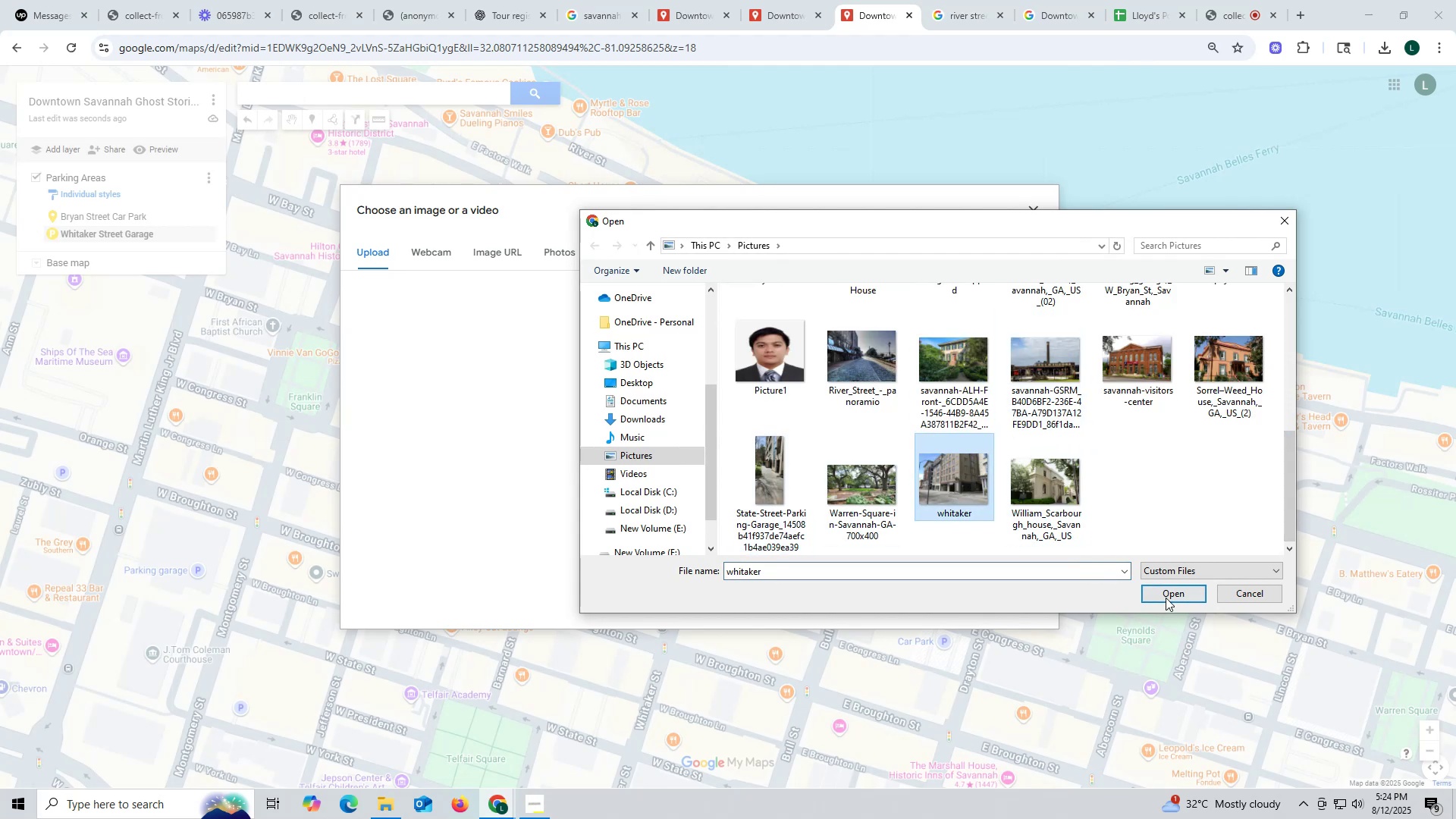 
left_click([1166, 596])
 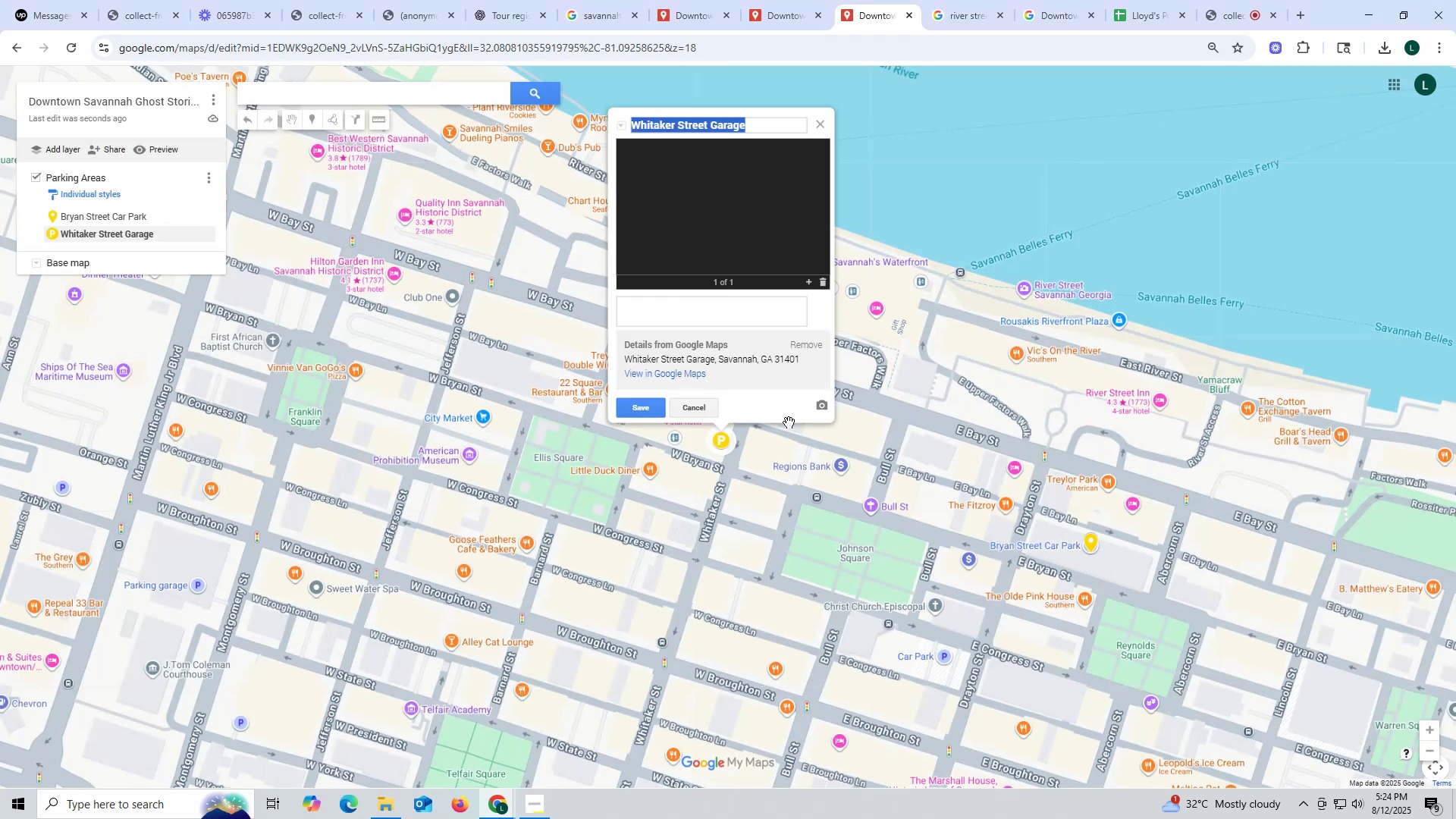 
left_click([648, 405])
 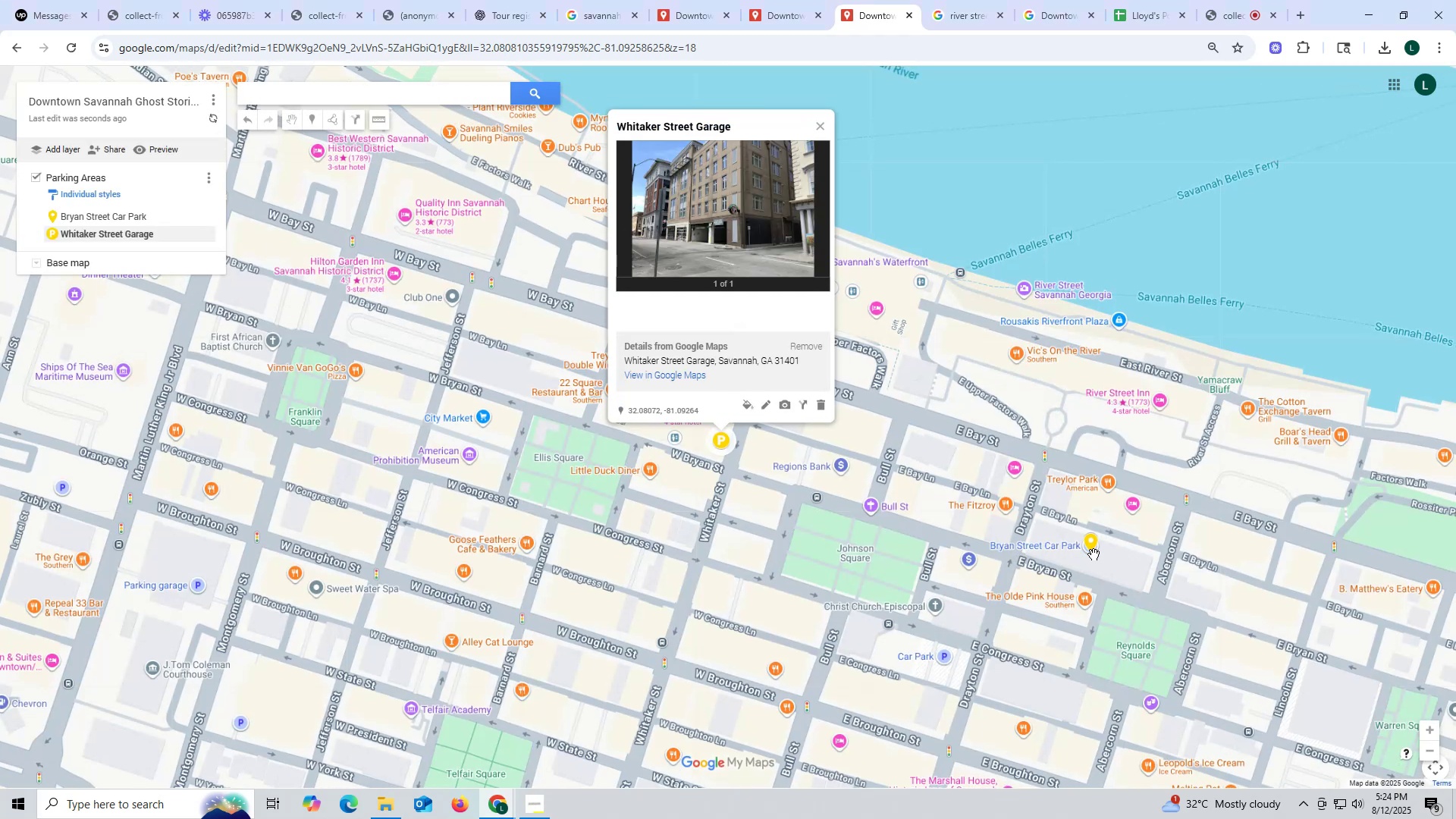 
left_click([1094, 548])
 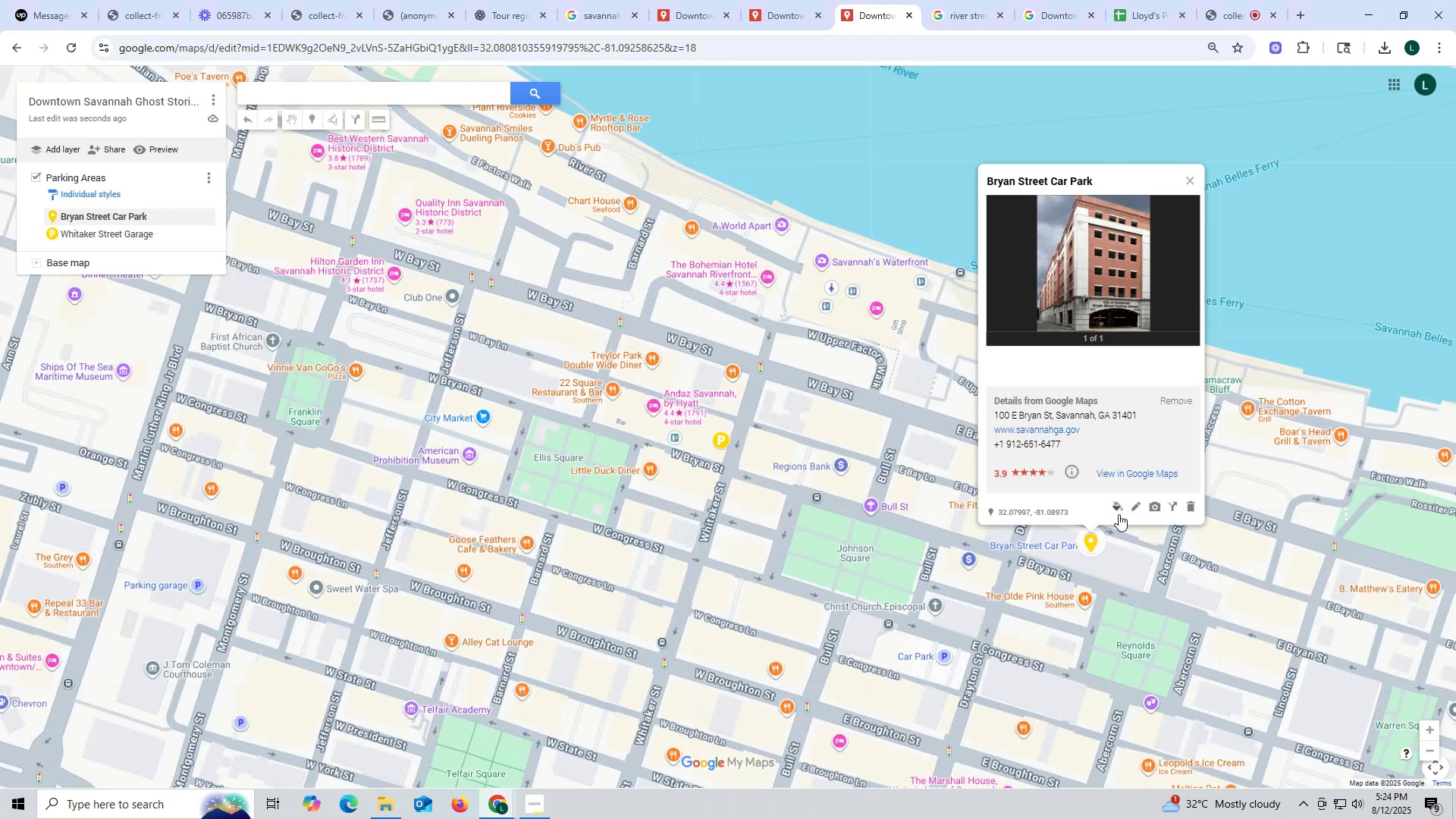 
left_click([1116, 504])
 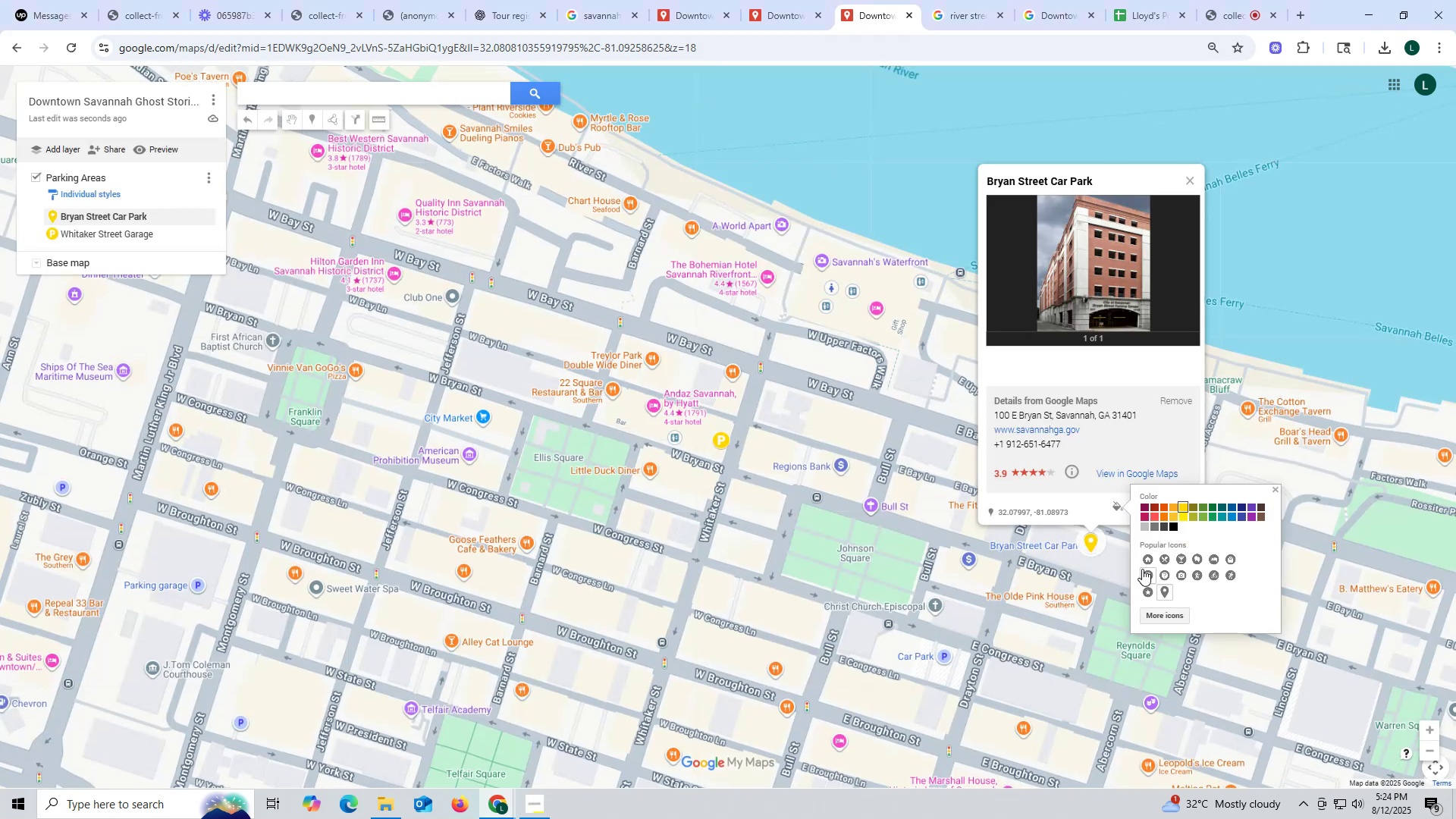 
left_click([1143, 572])
 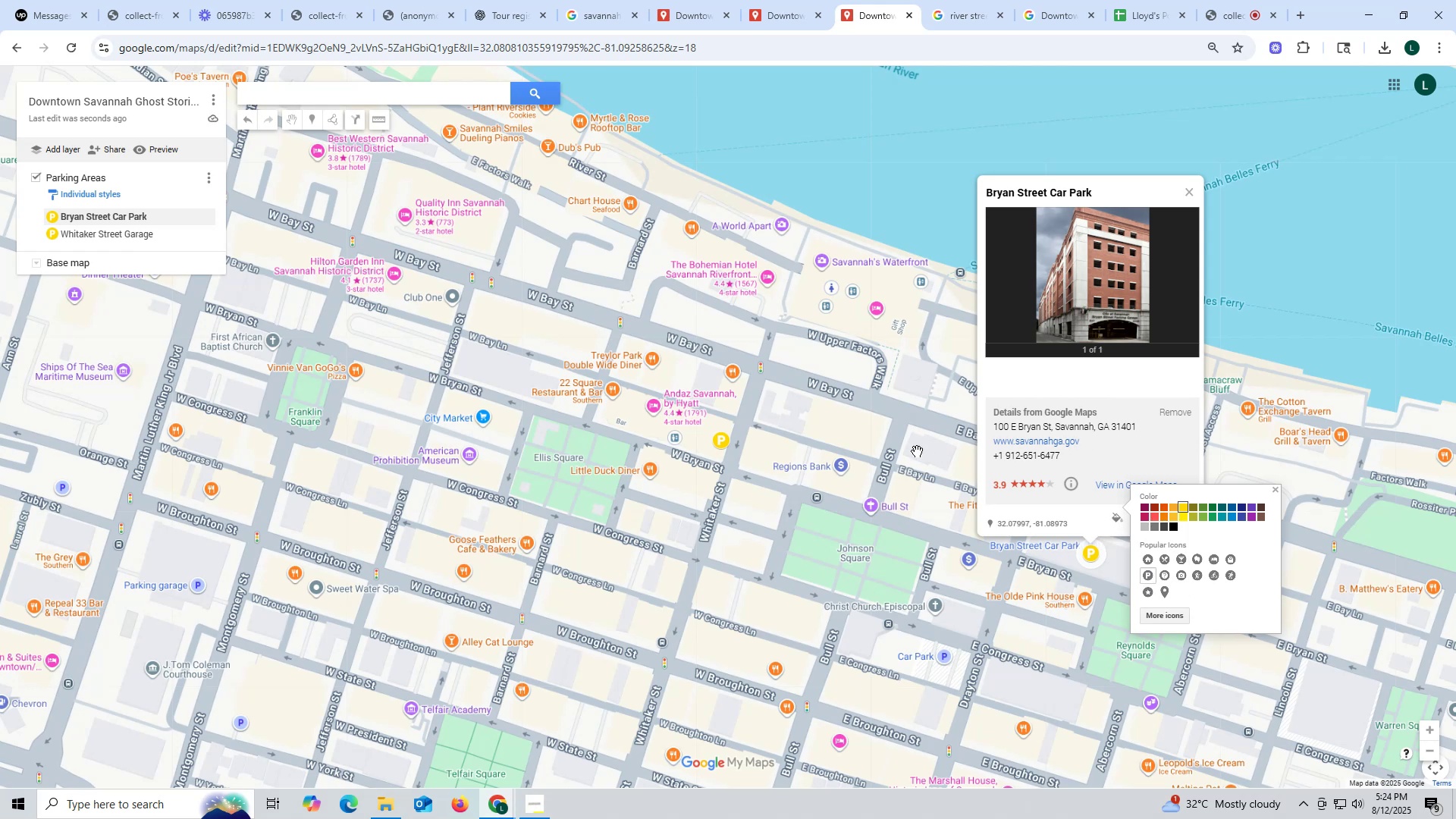 